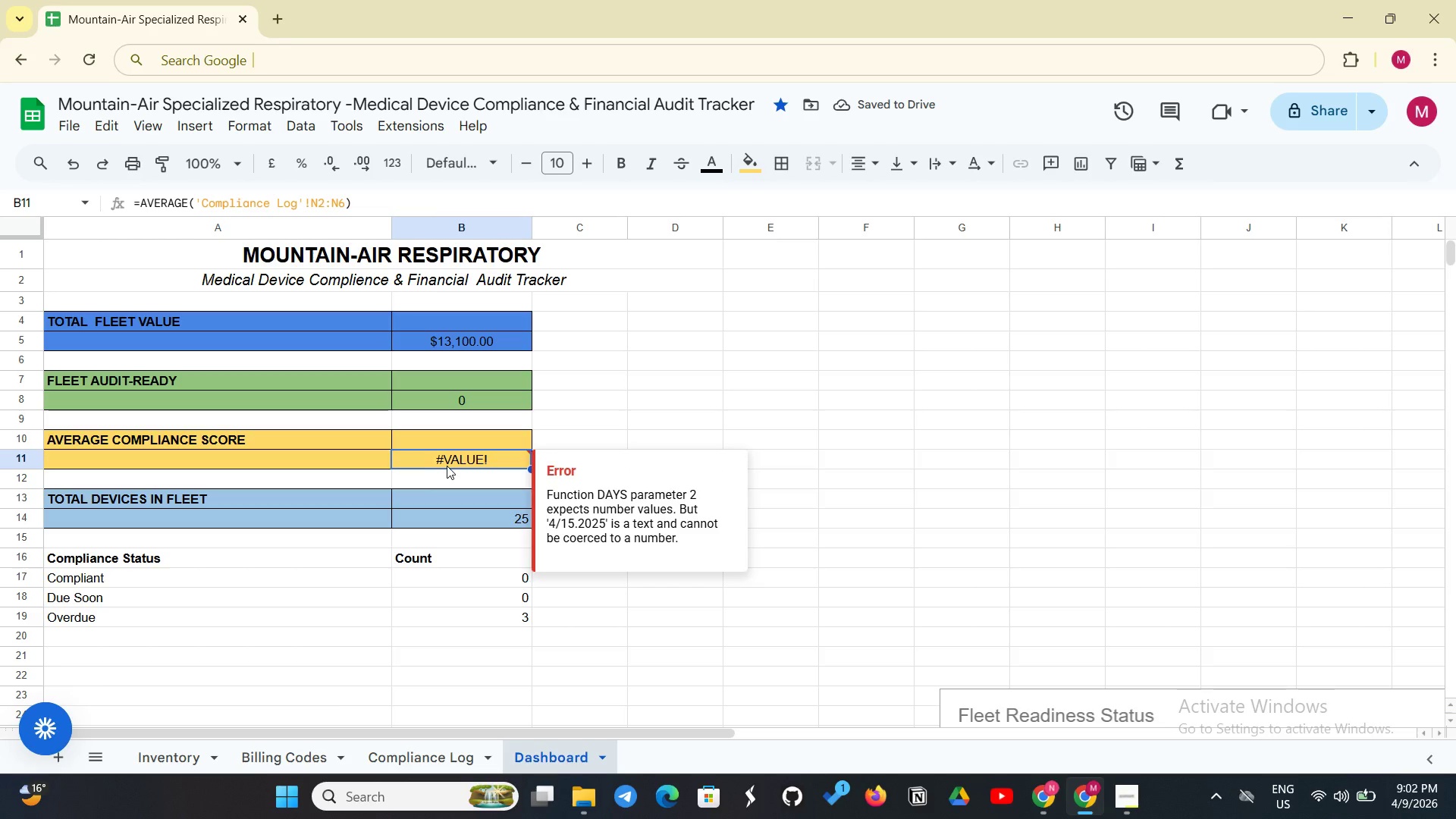 
key(Control+Shift+E)
 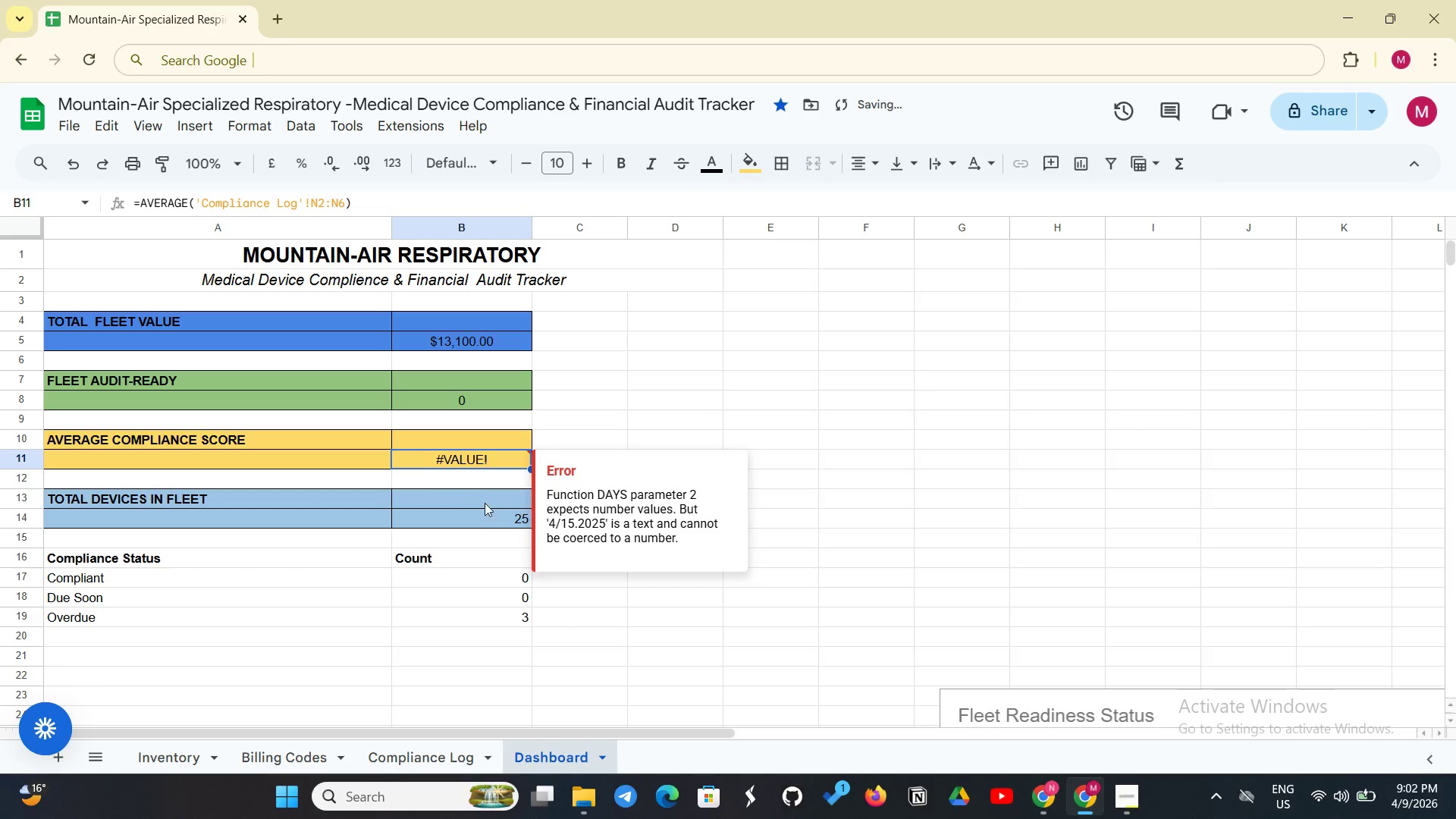 
left_click([483, 519])
 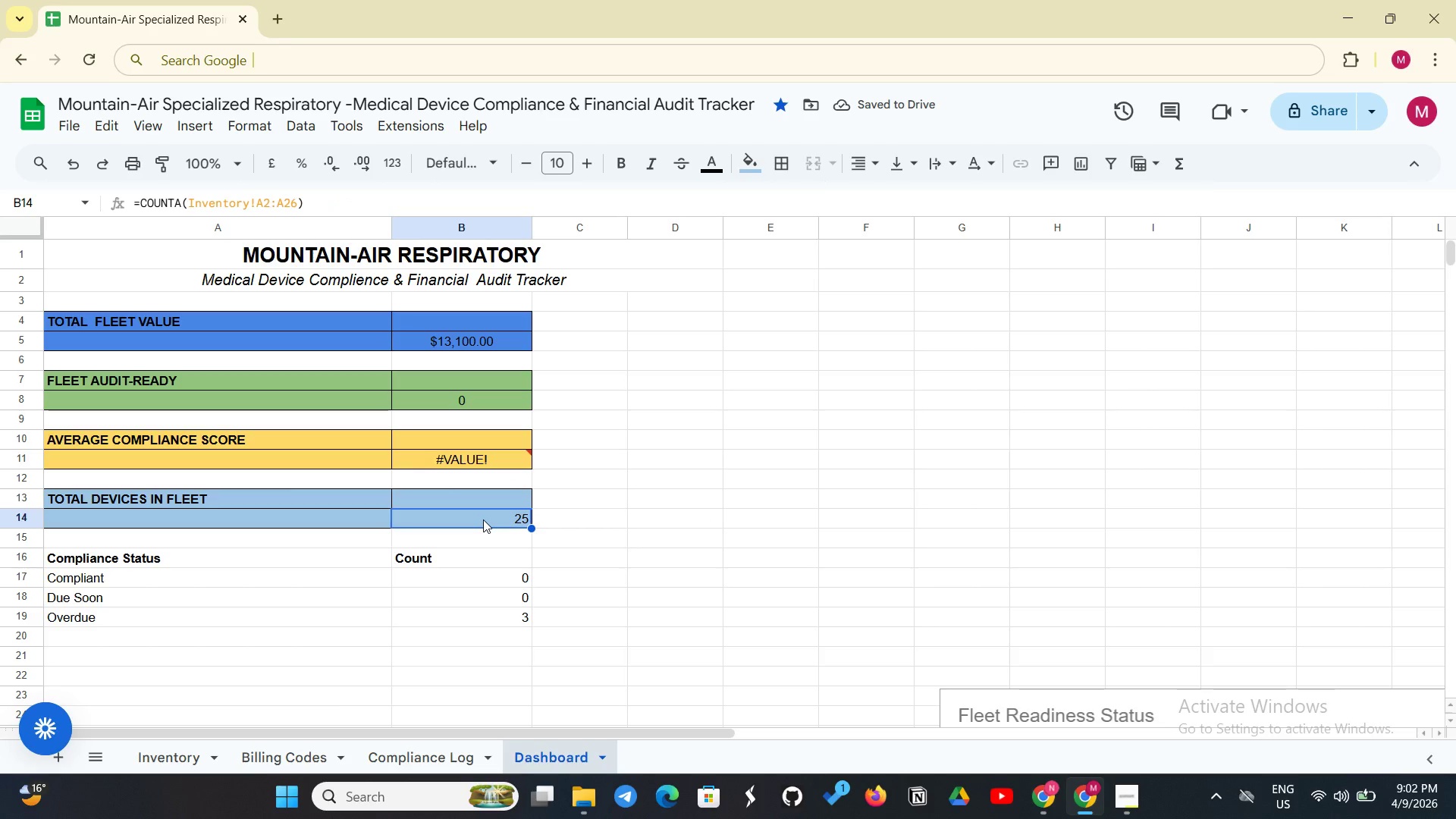 
key(Control+Shift+E)
 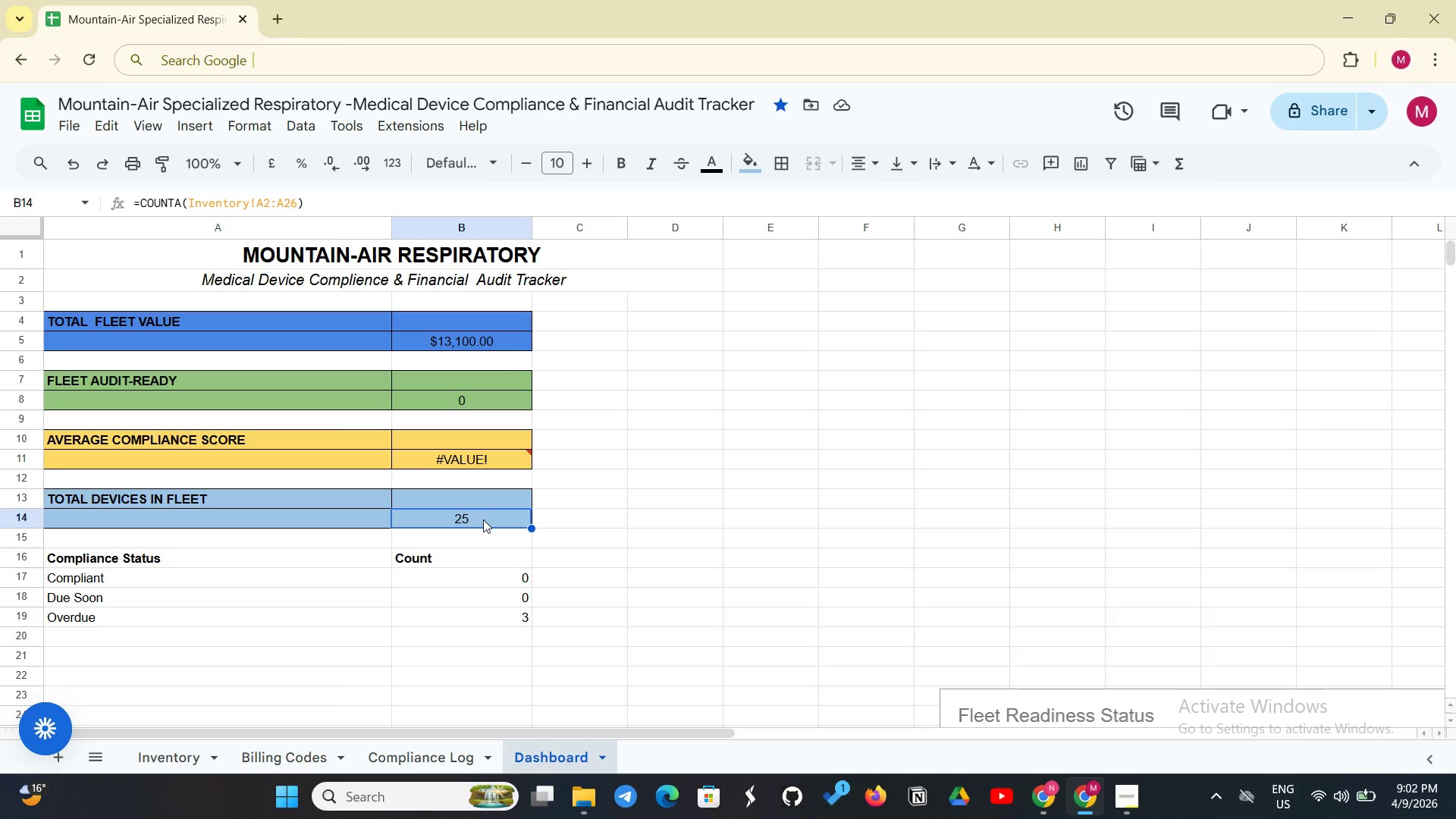 
wait(12.39)
 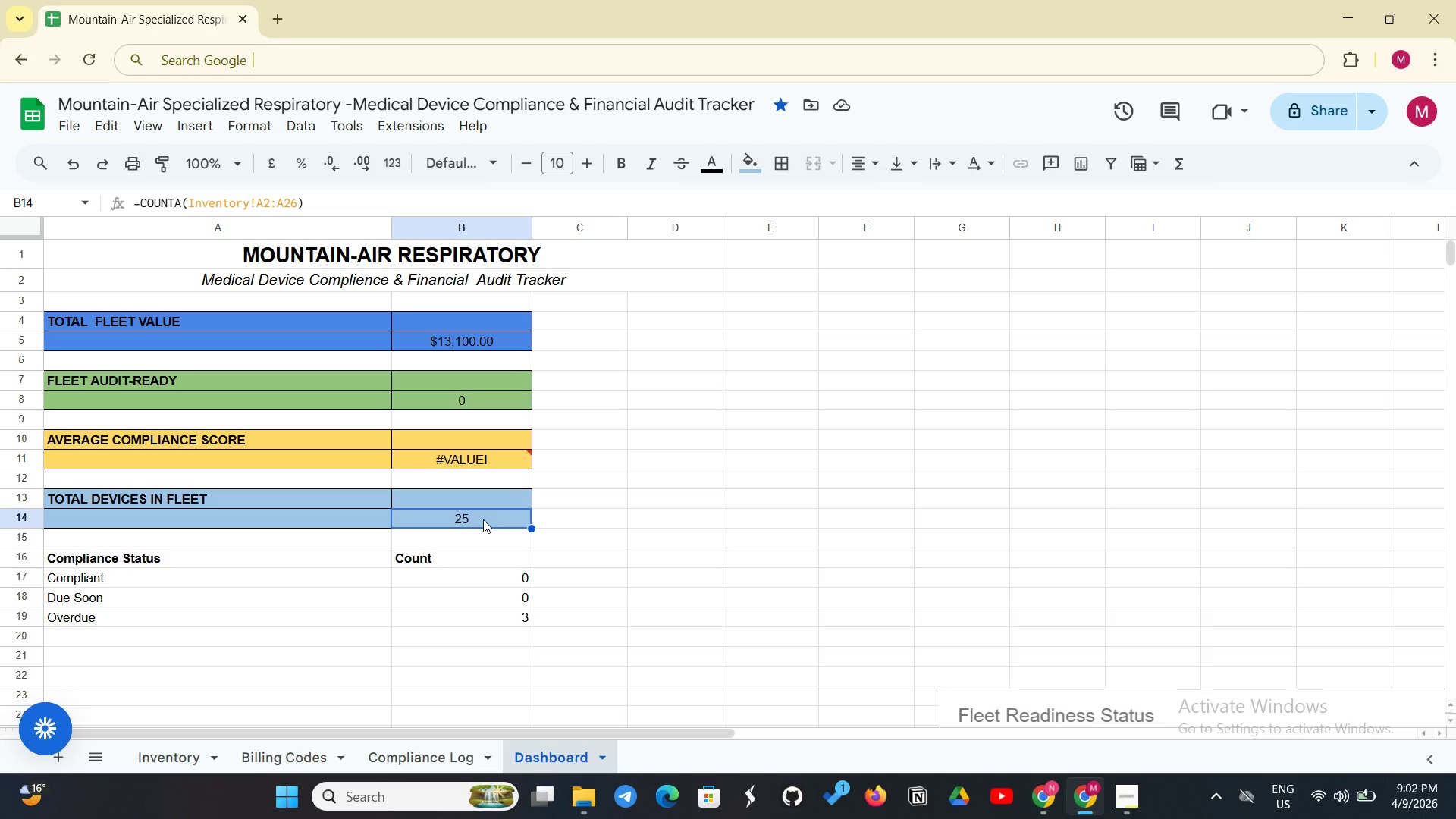 
left_click([131, 120])
 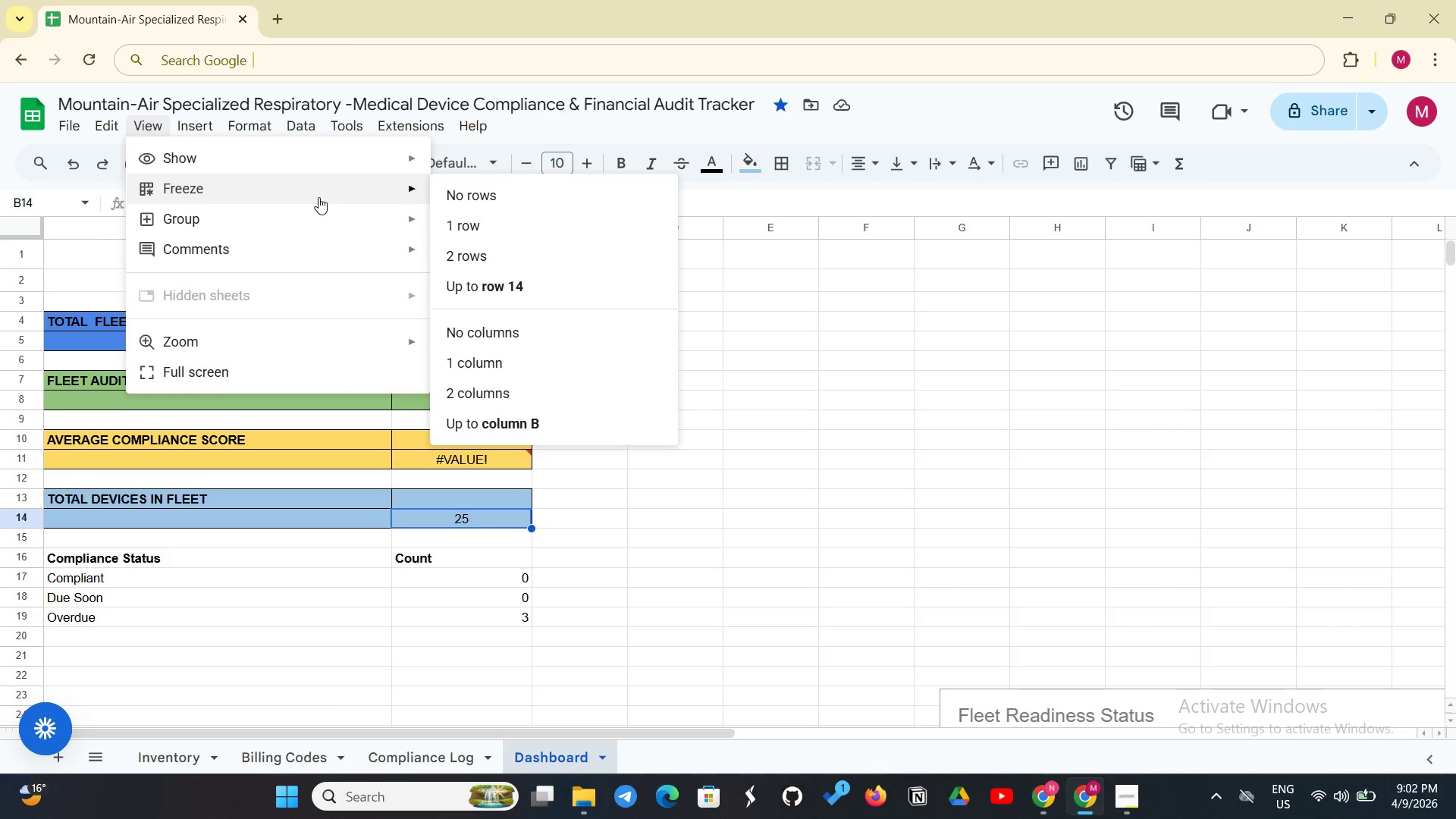 
left_click([465, 243])
 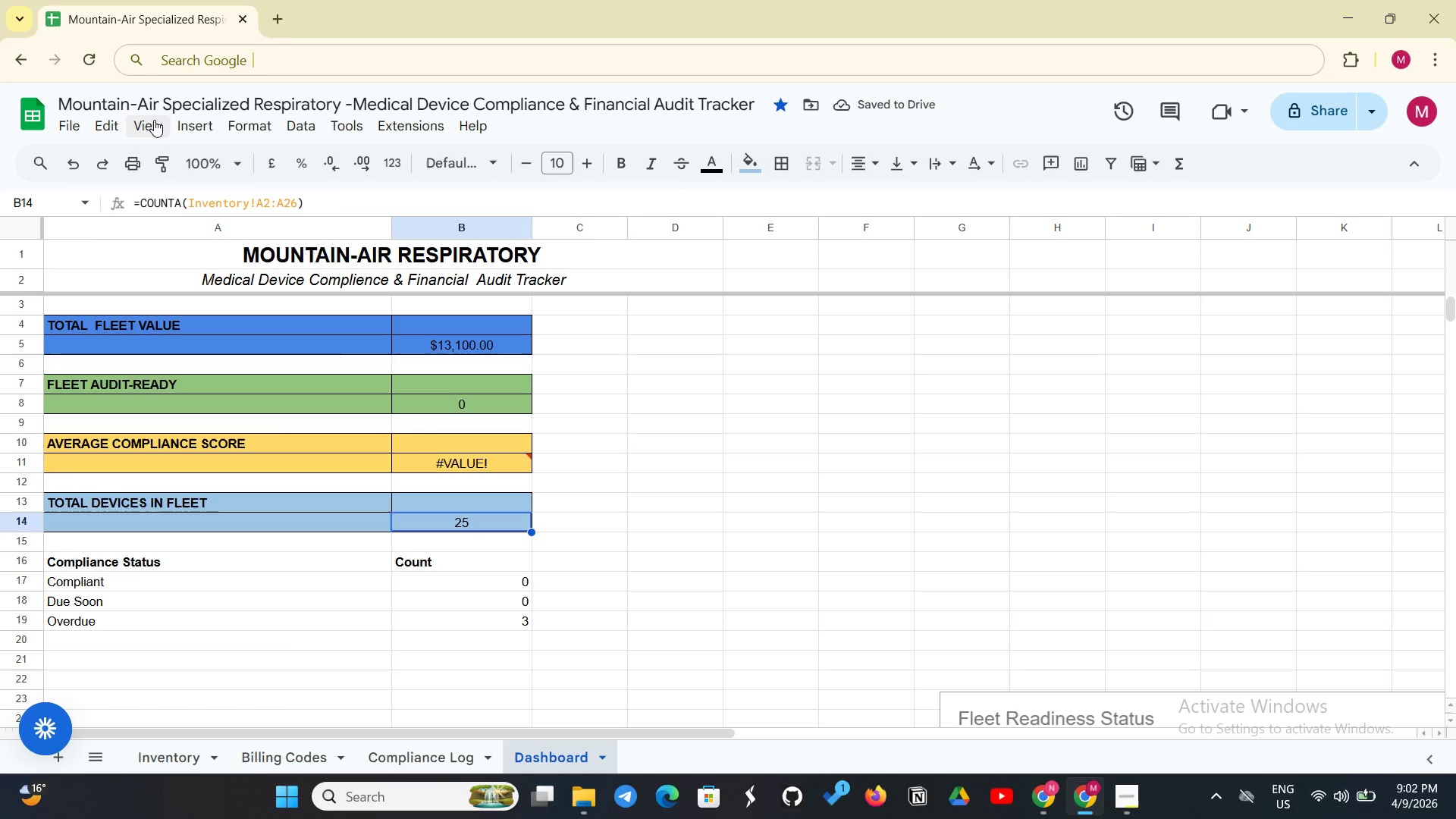 
left_click([153, 121])
 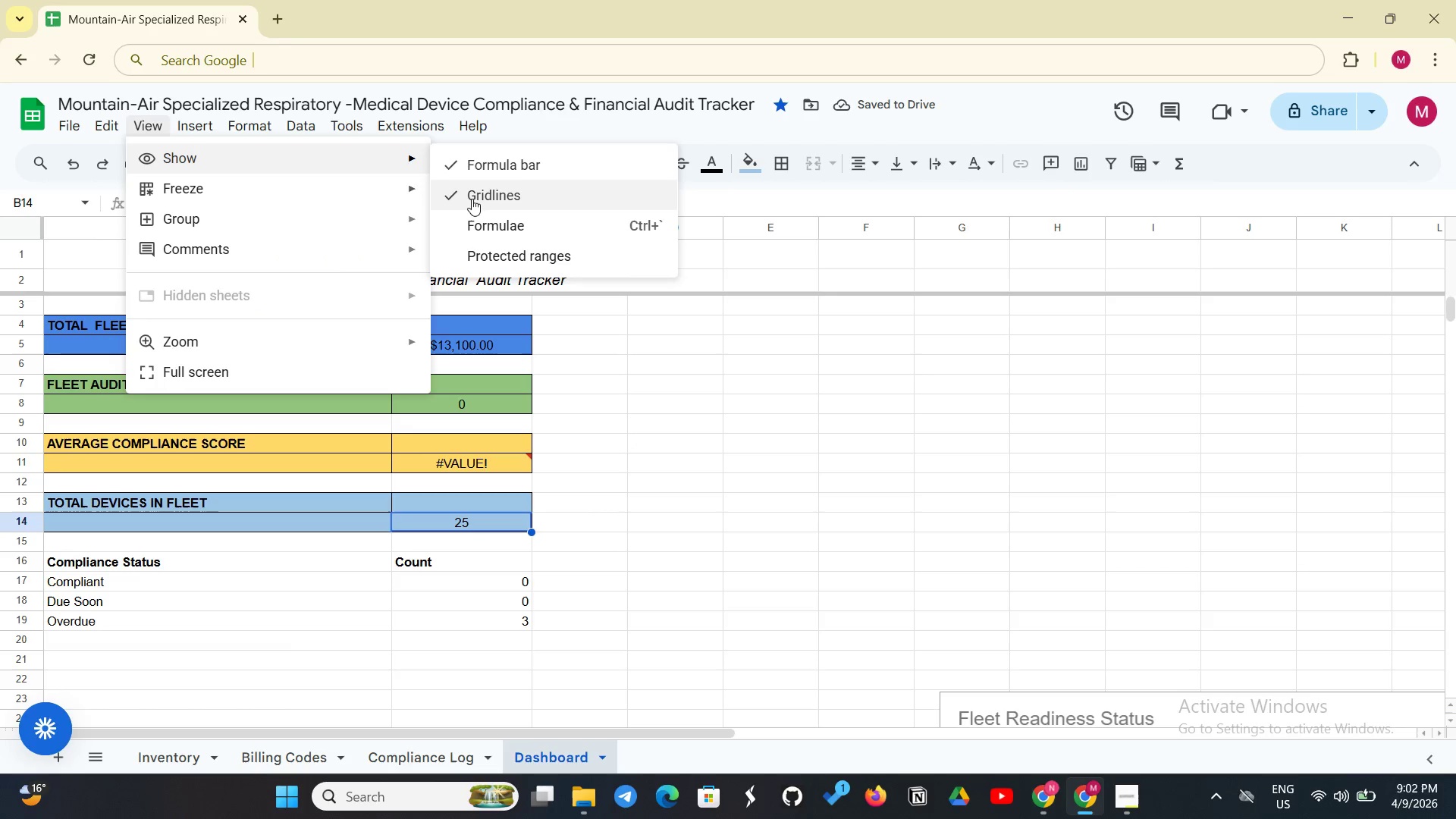 
left_click([472, 199])
 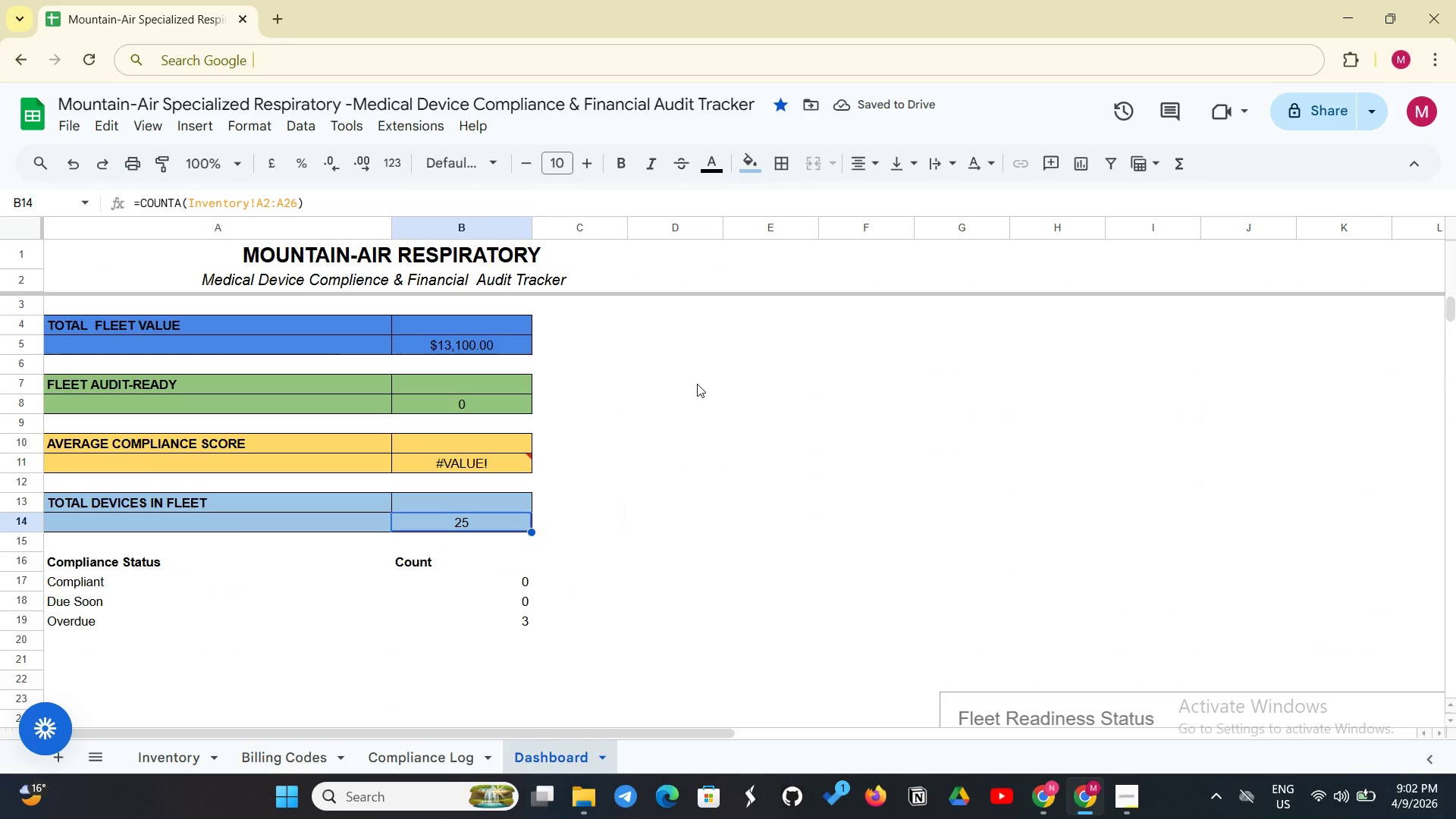 
scroll: coordinate [697, 384], scroll_direction: up, amount: 1.0
 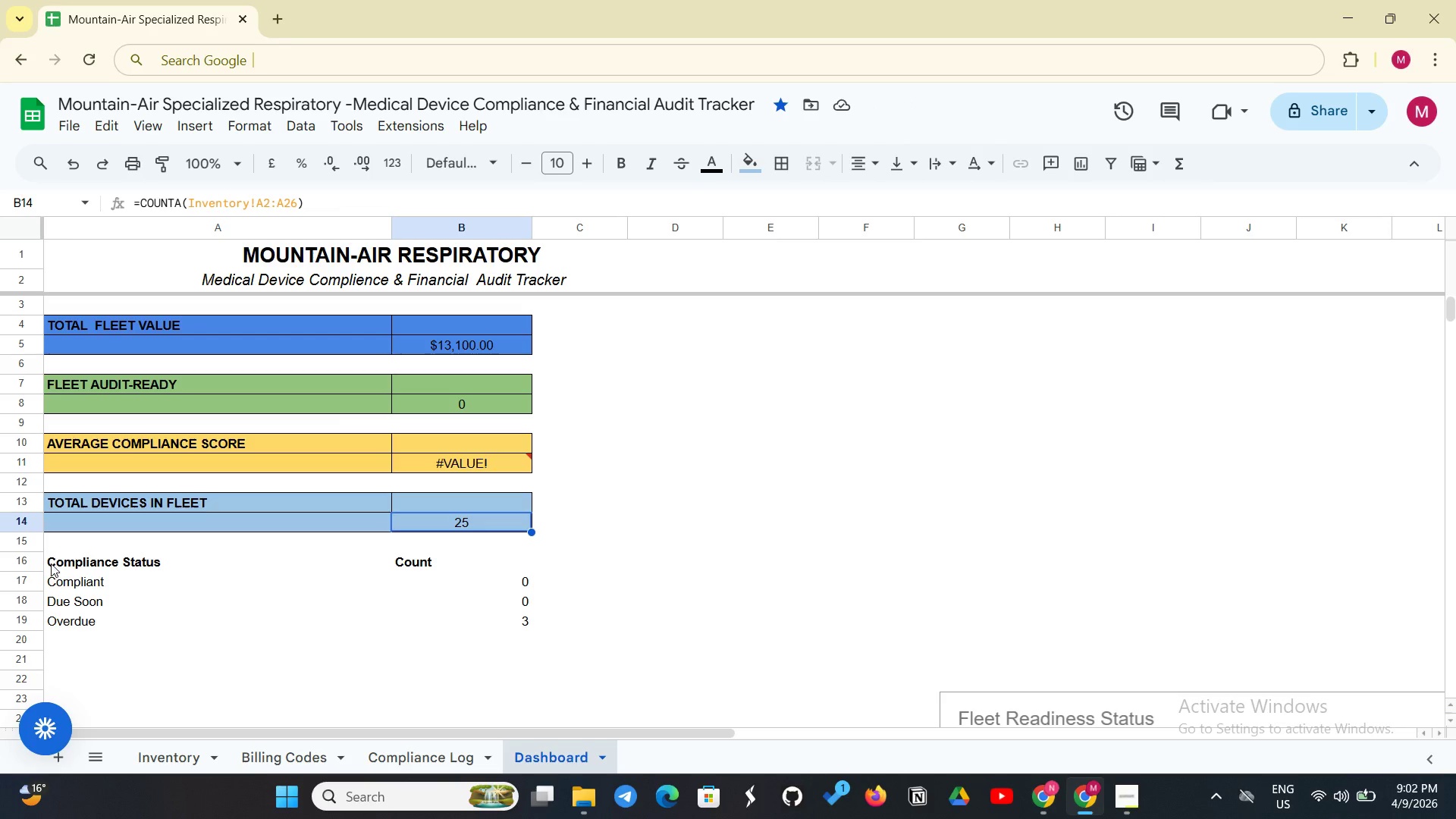 
left_click_drag(start_coordinate=[57, 561], to_coordinate=[514, 641])
 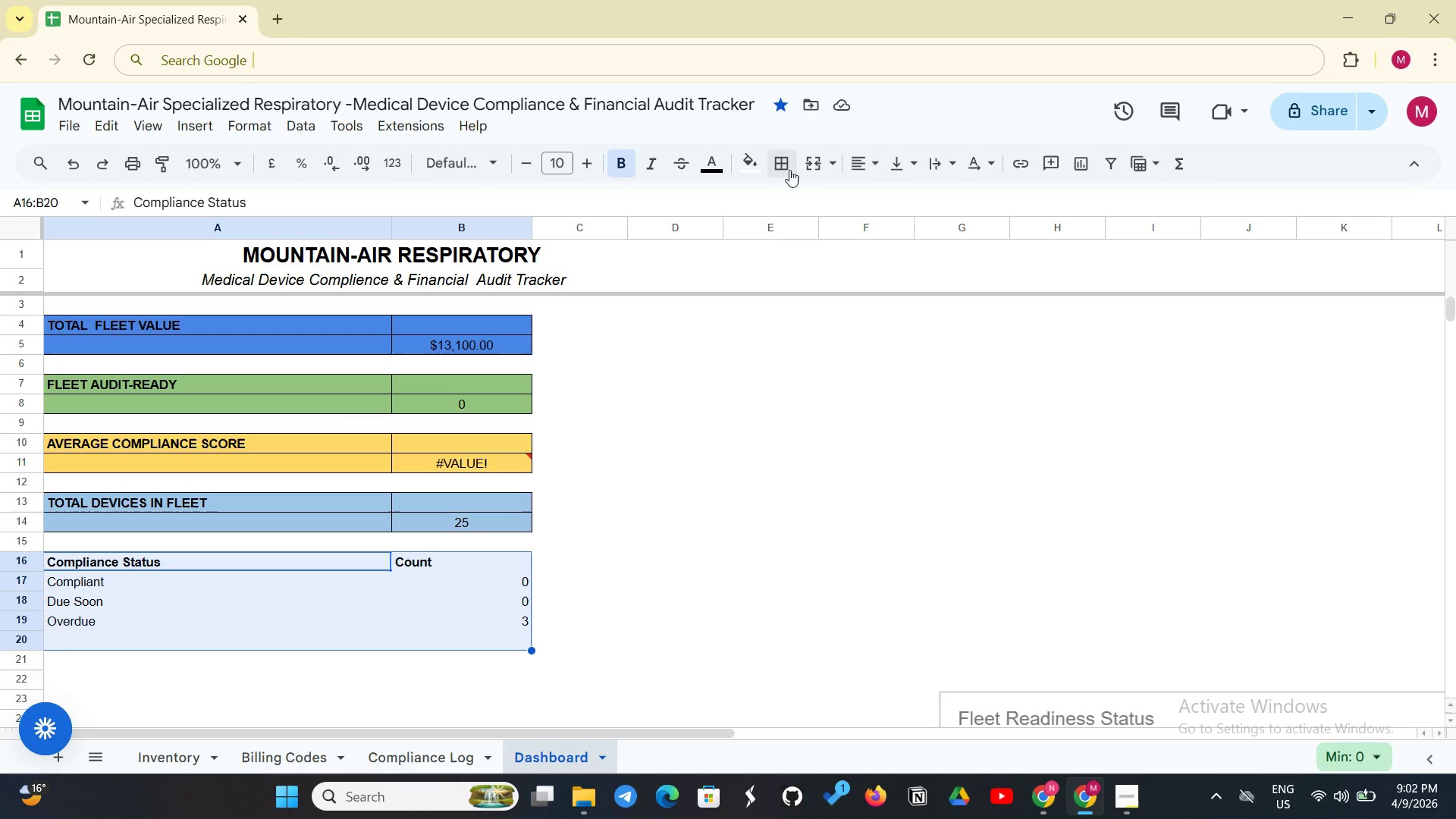 
left_click([789, 170])
 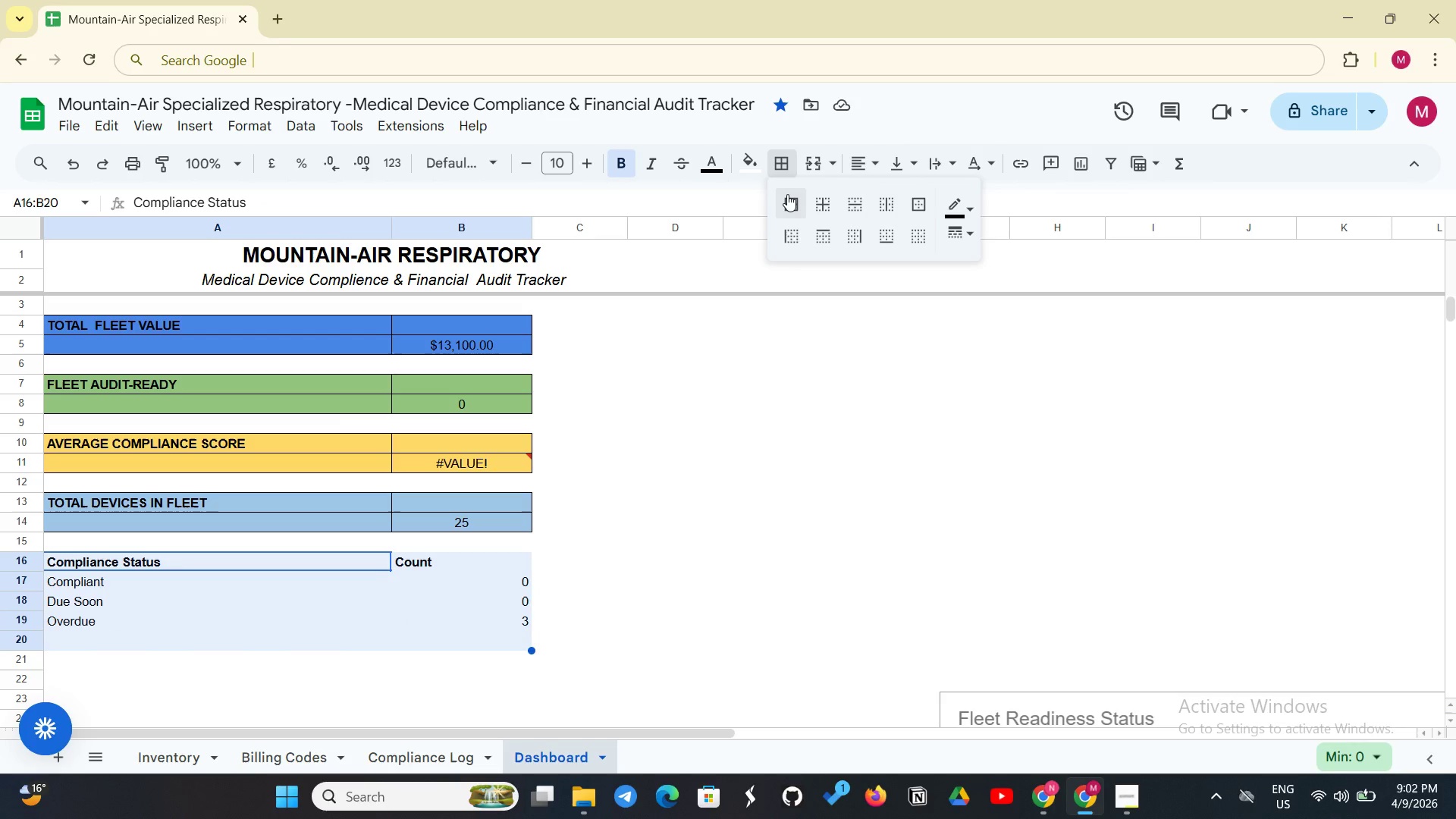 
left_click([787, 194])
 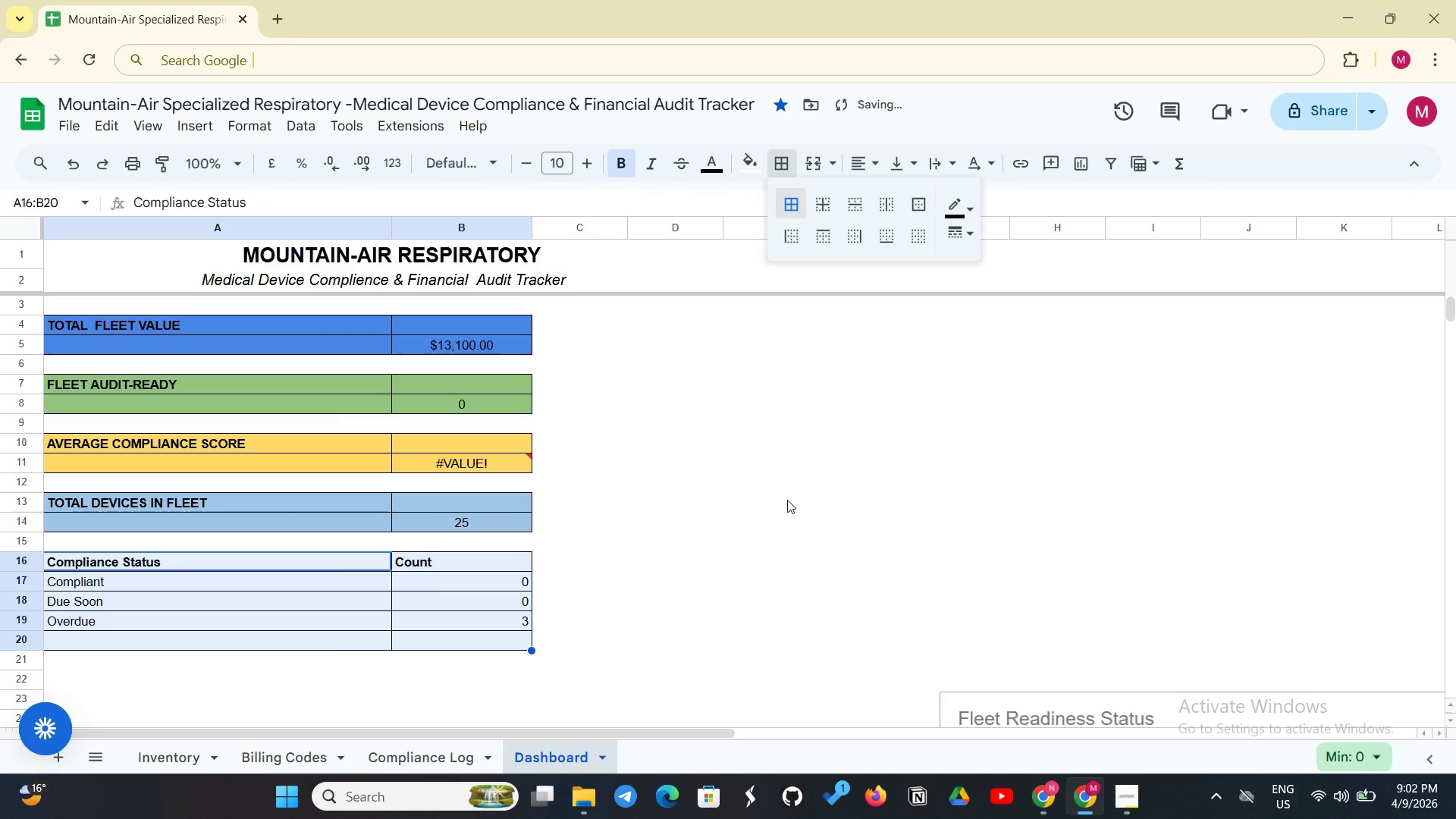 
left_click([787, 500])
 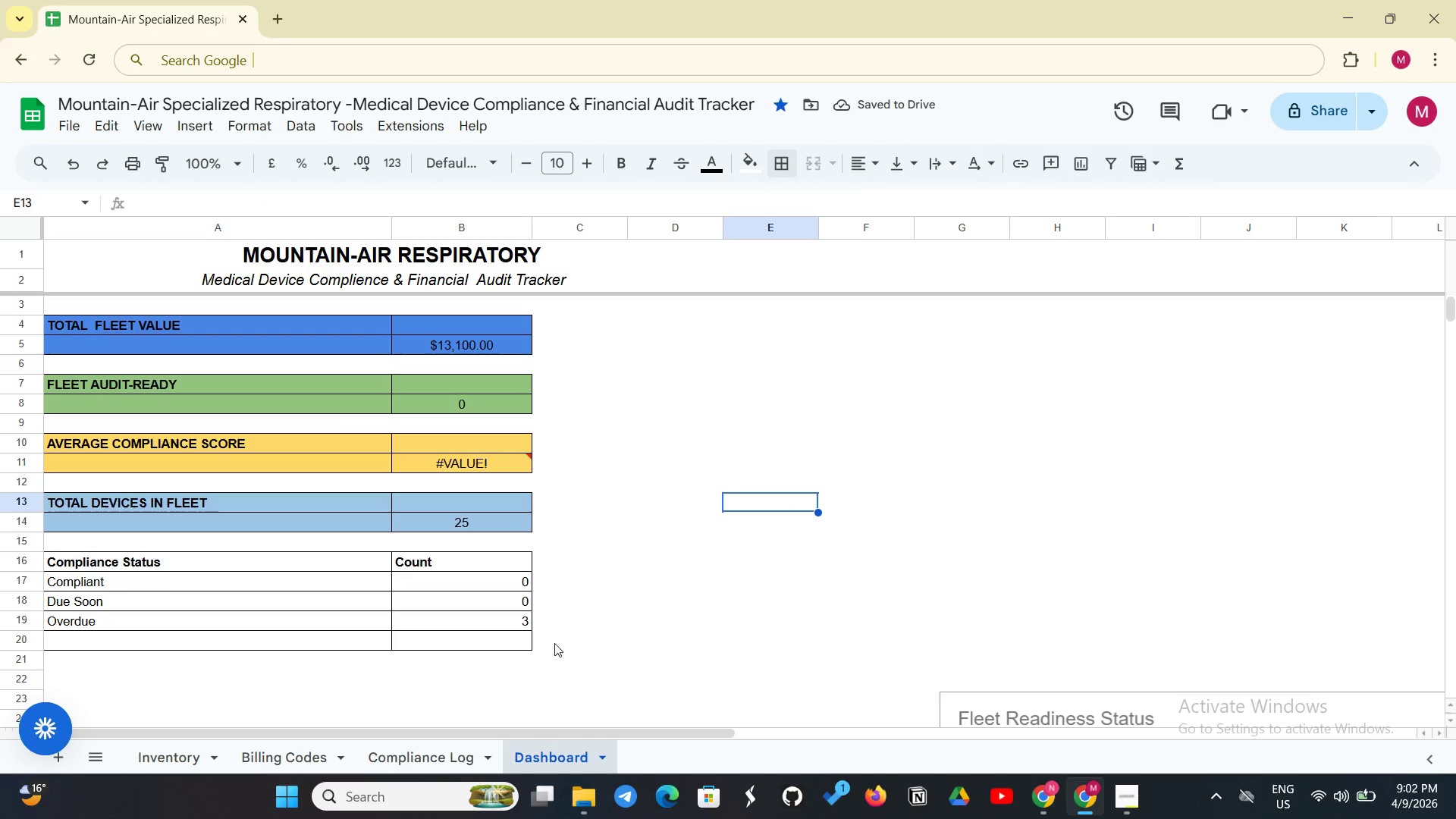 
left_click([529, 643])
 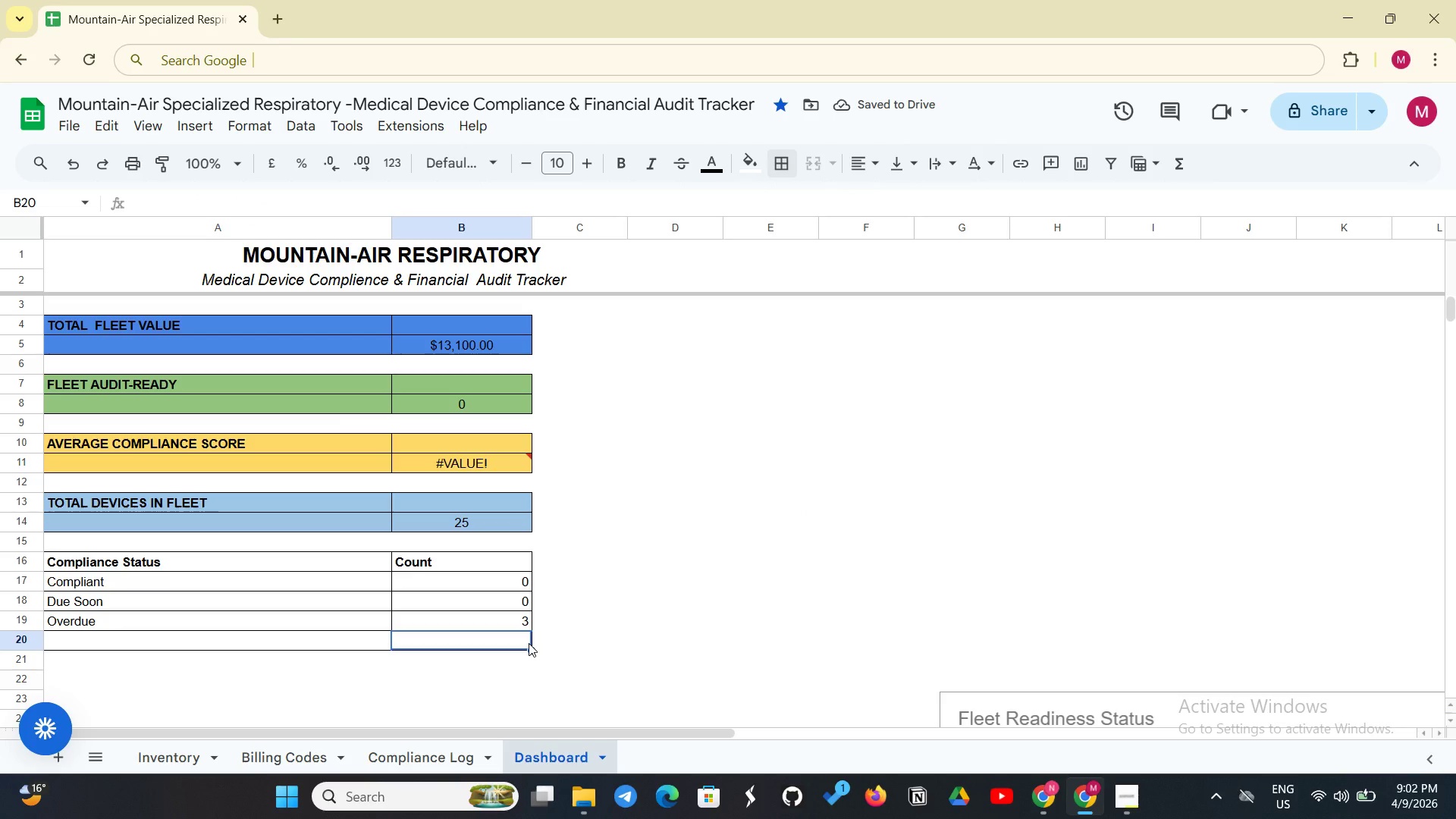 
key(Backspace)
 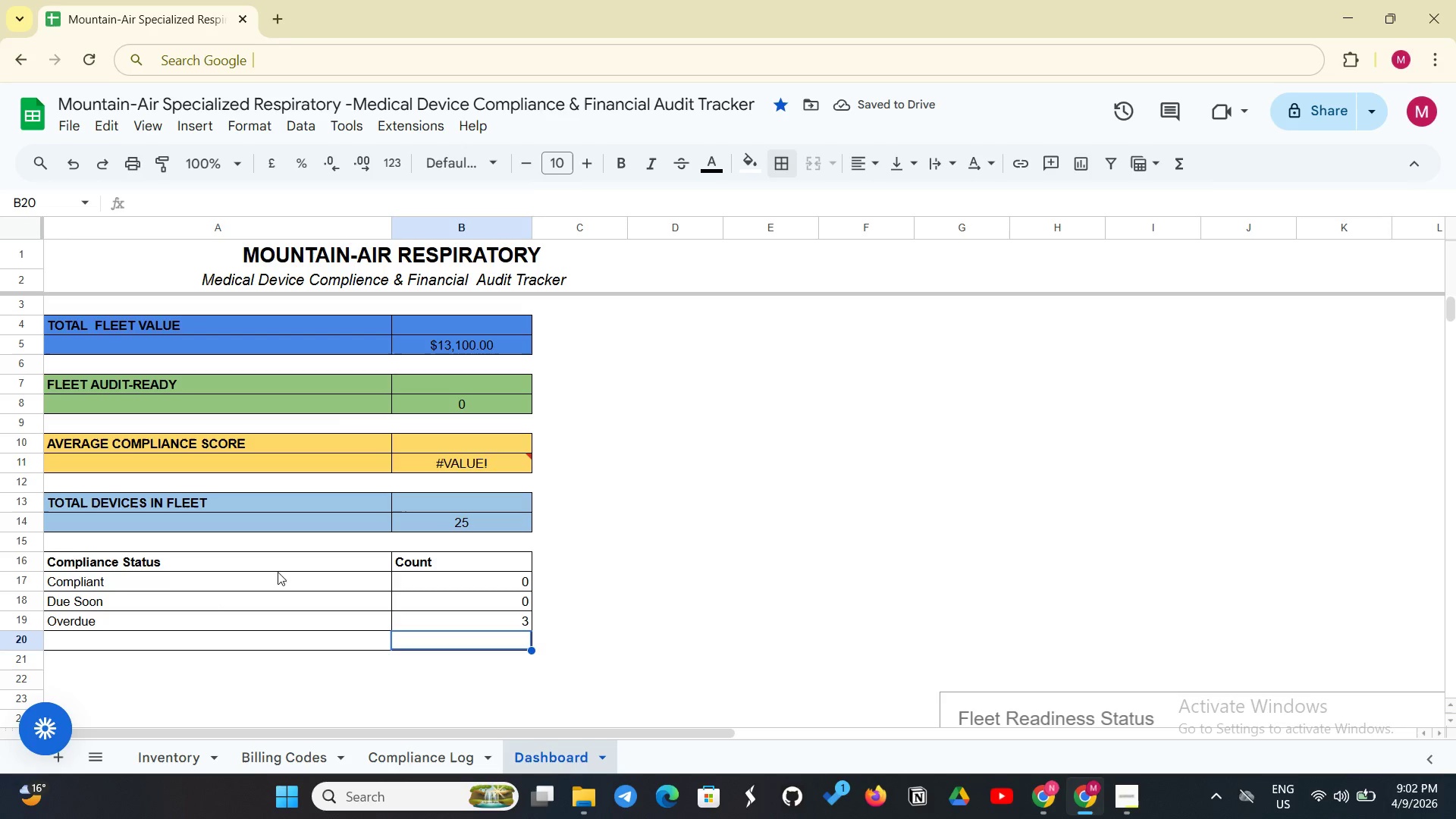 
left_click_drag(start_coordinate=[289, 563], to_coordinate=[452, 617])
 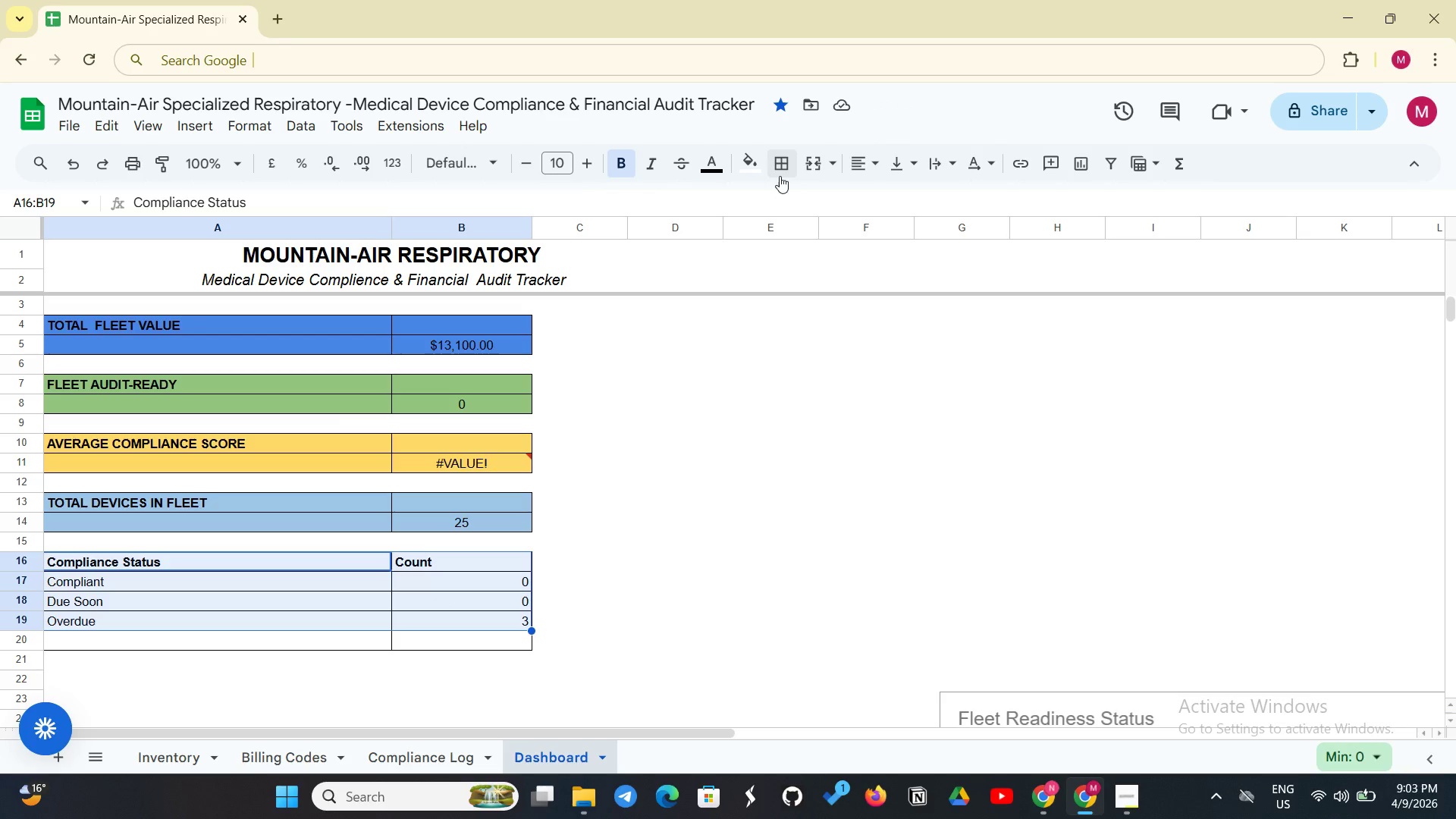 
left_click([781, 170])
 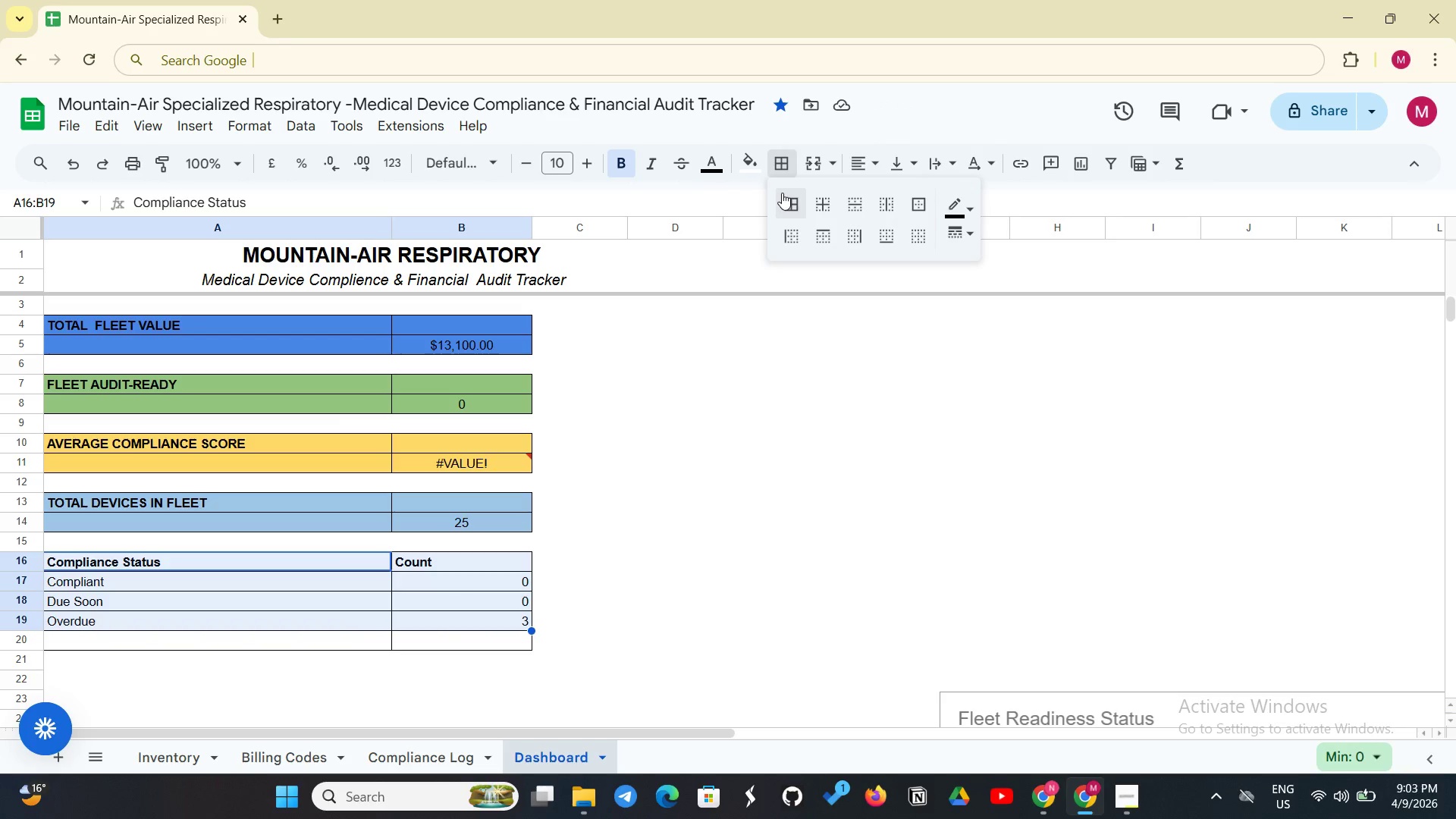 
left_click([782, 193])
 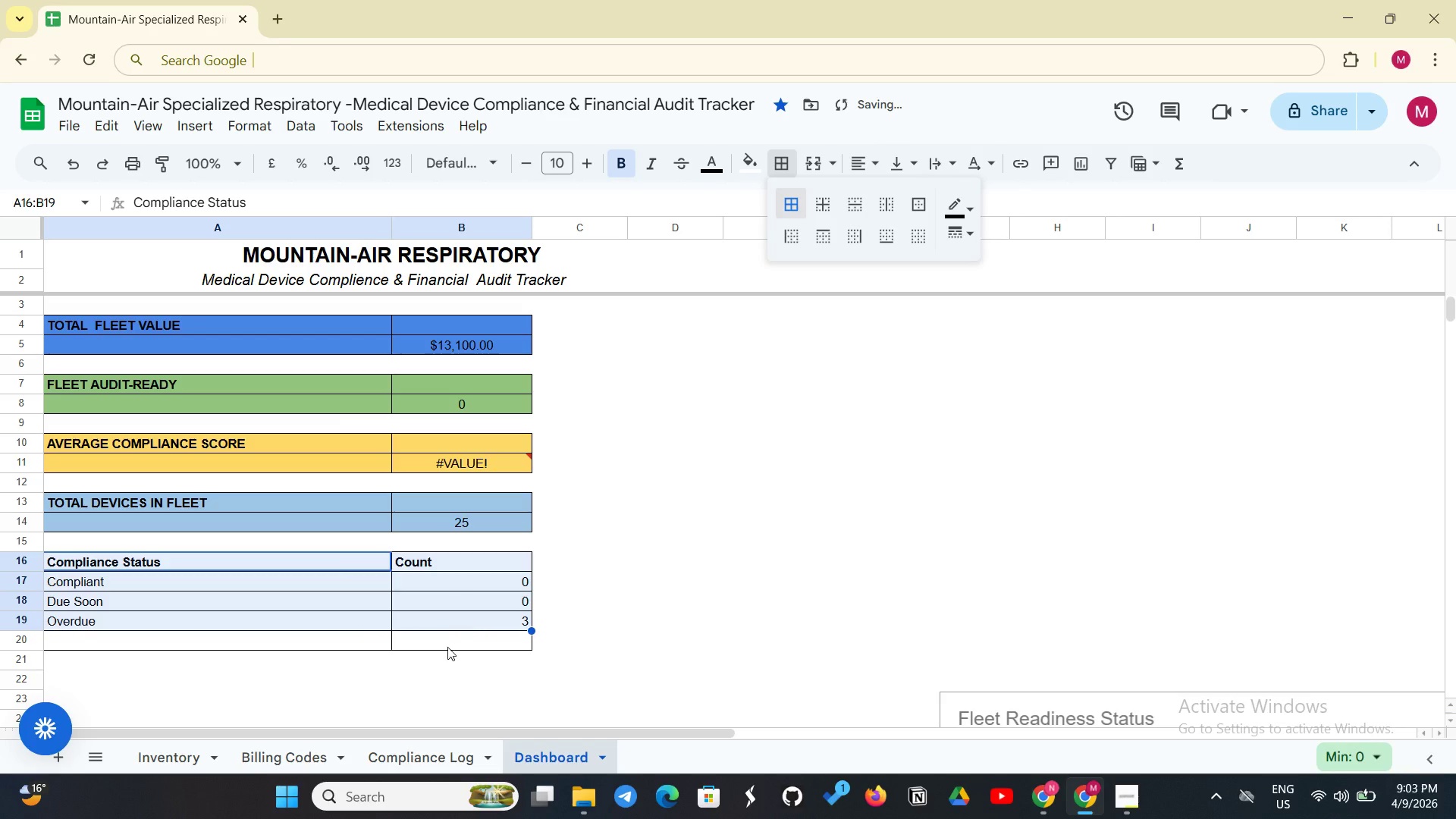 
left_click([447, 647])
 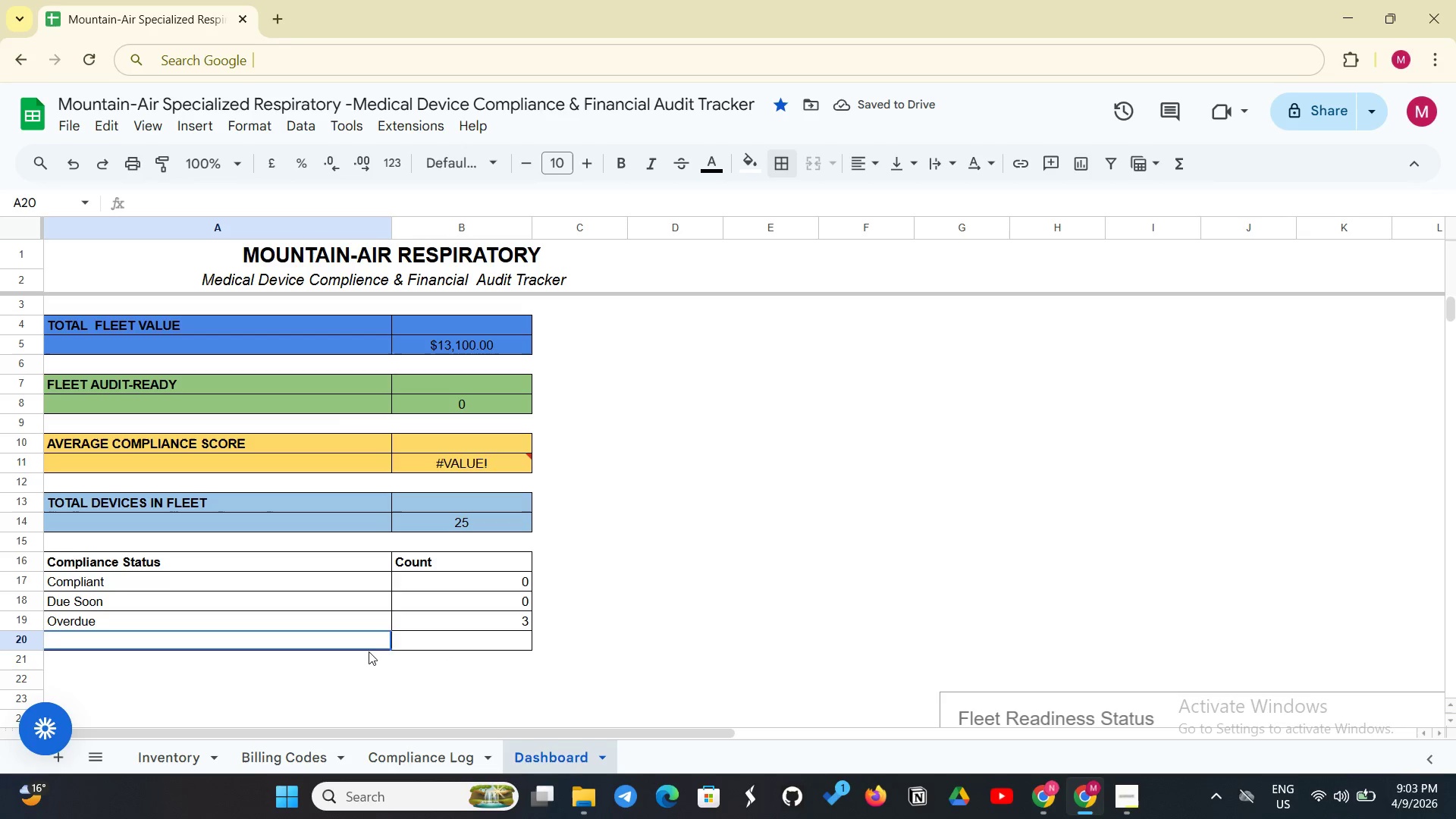 
left_click_drag(start_coordinate=[370, 645], to_coordinate=[422, 645])
 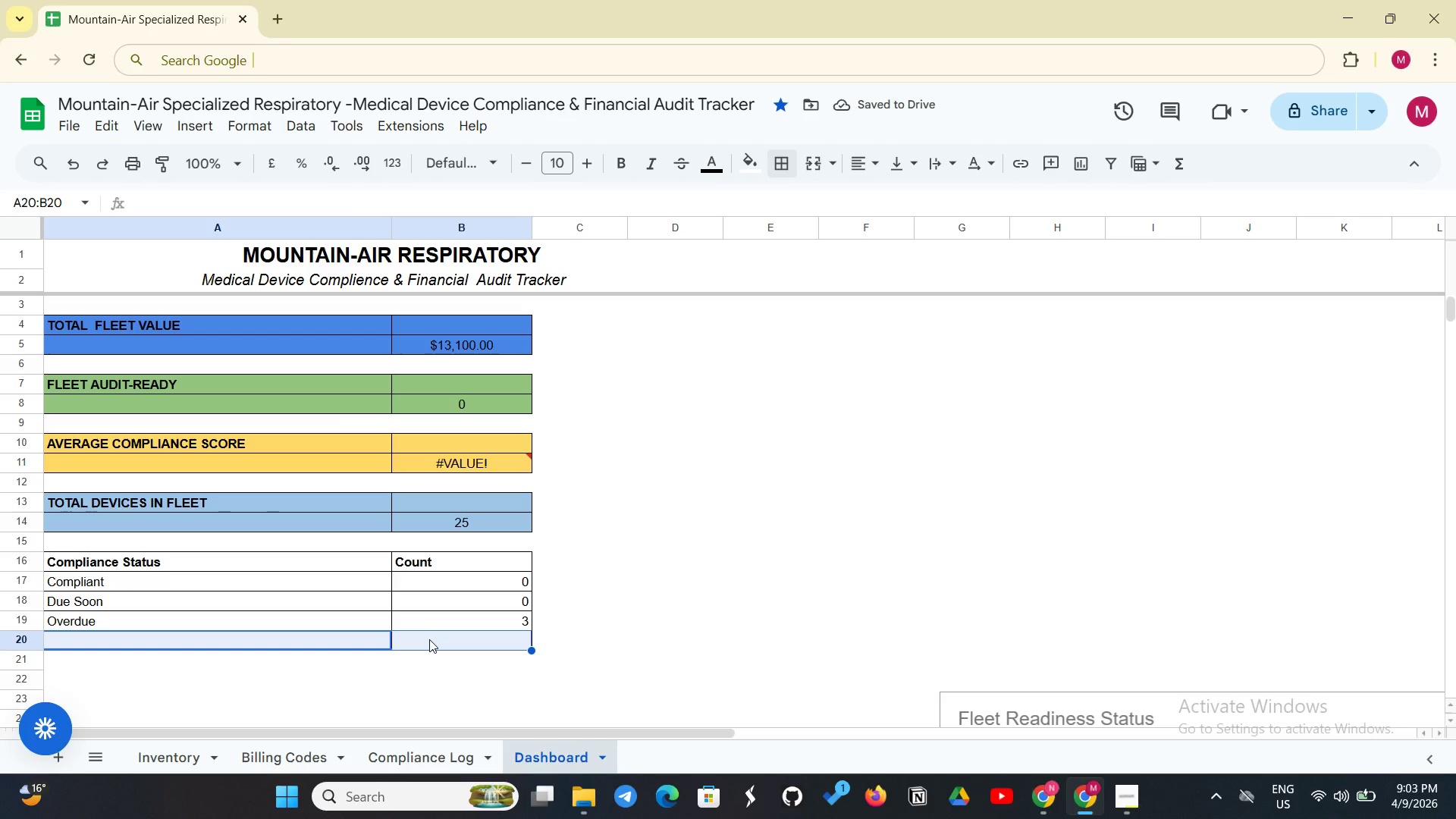 
key(Backspace)
 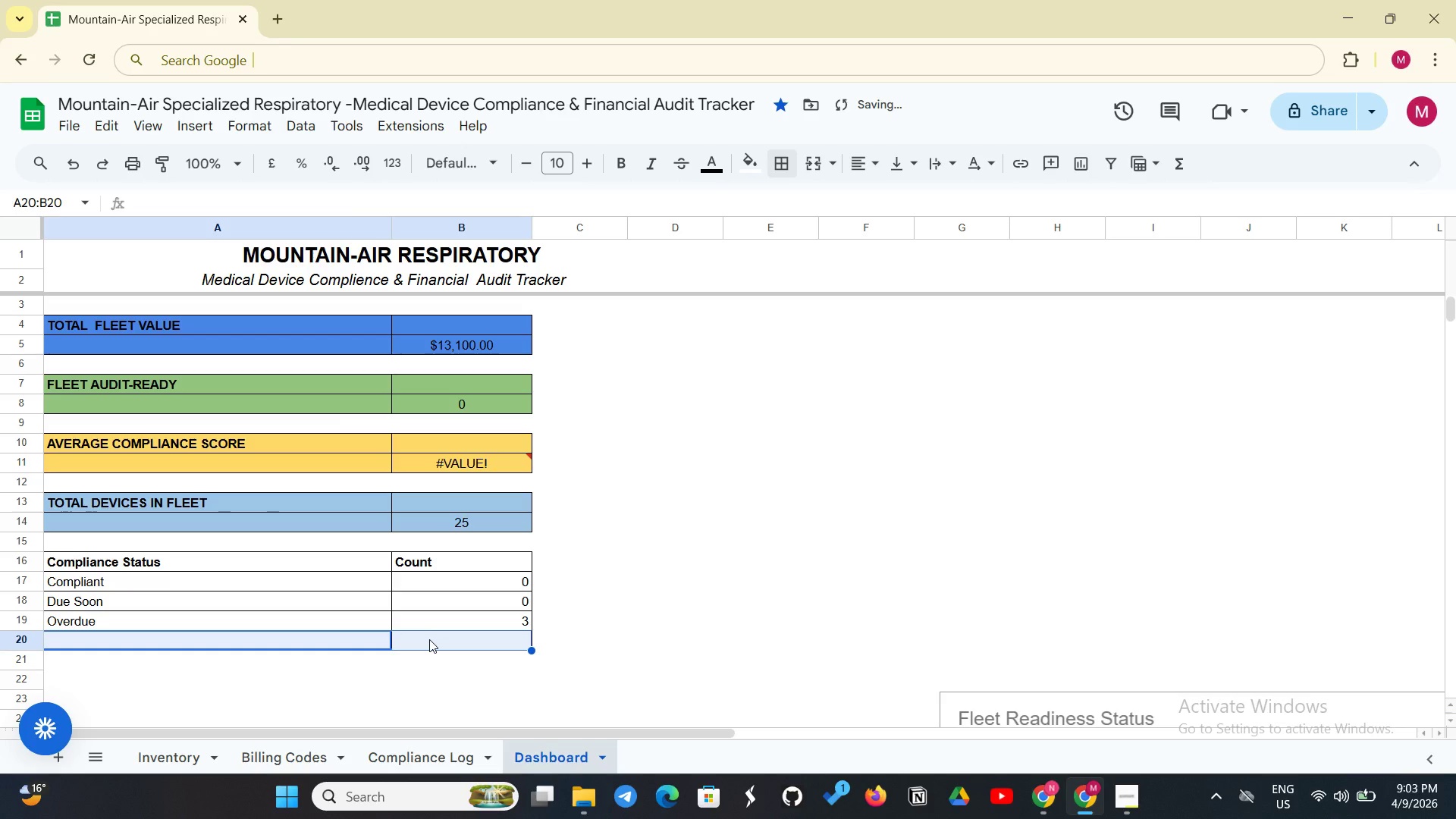 
hold_key(key=ControlLeft, duration=0.73)
 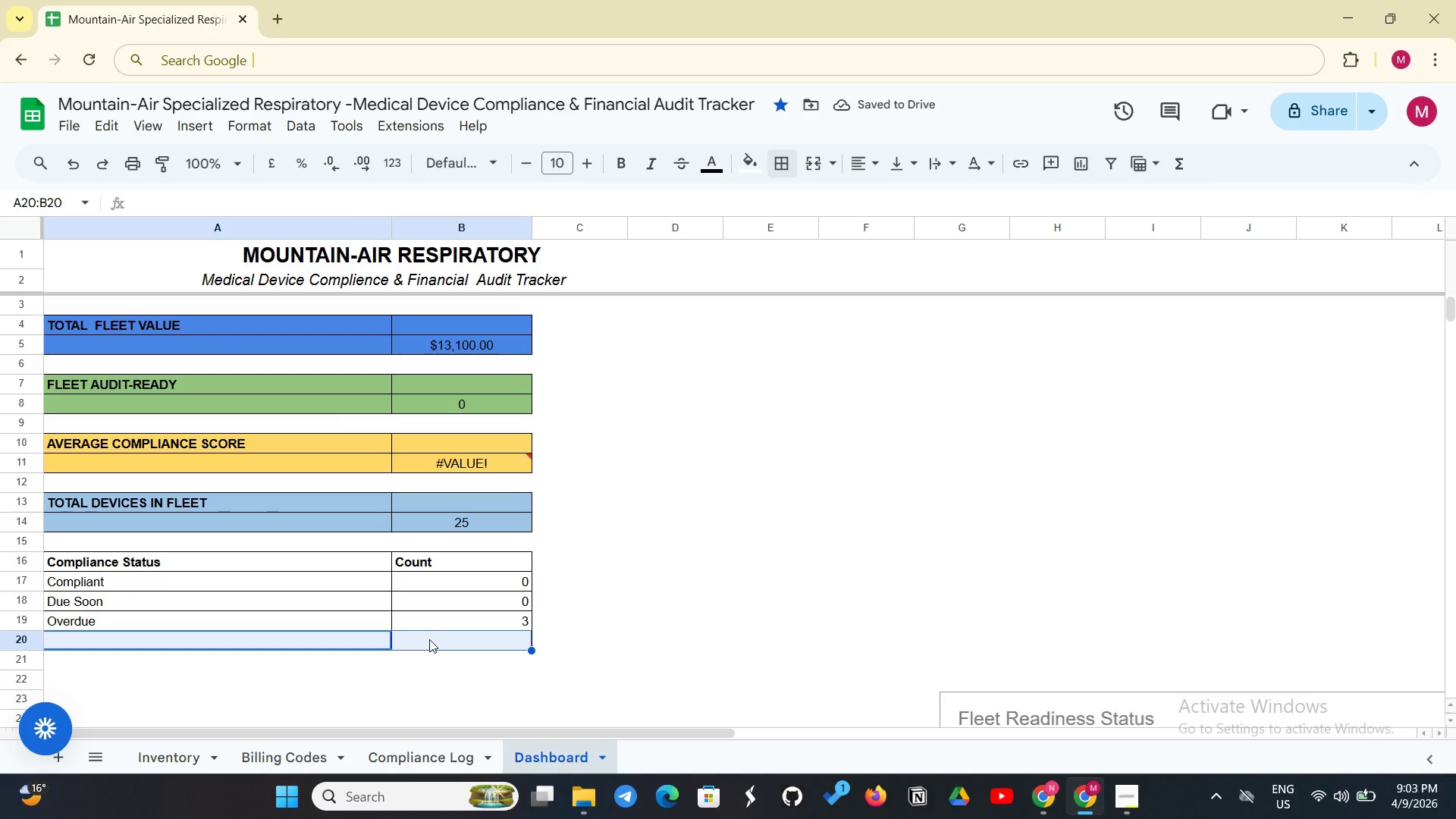 
hold_key(key=ShiftLeft, duration=0.36)
 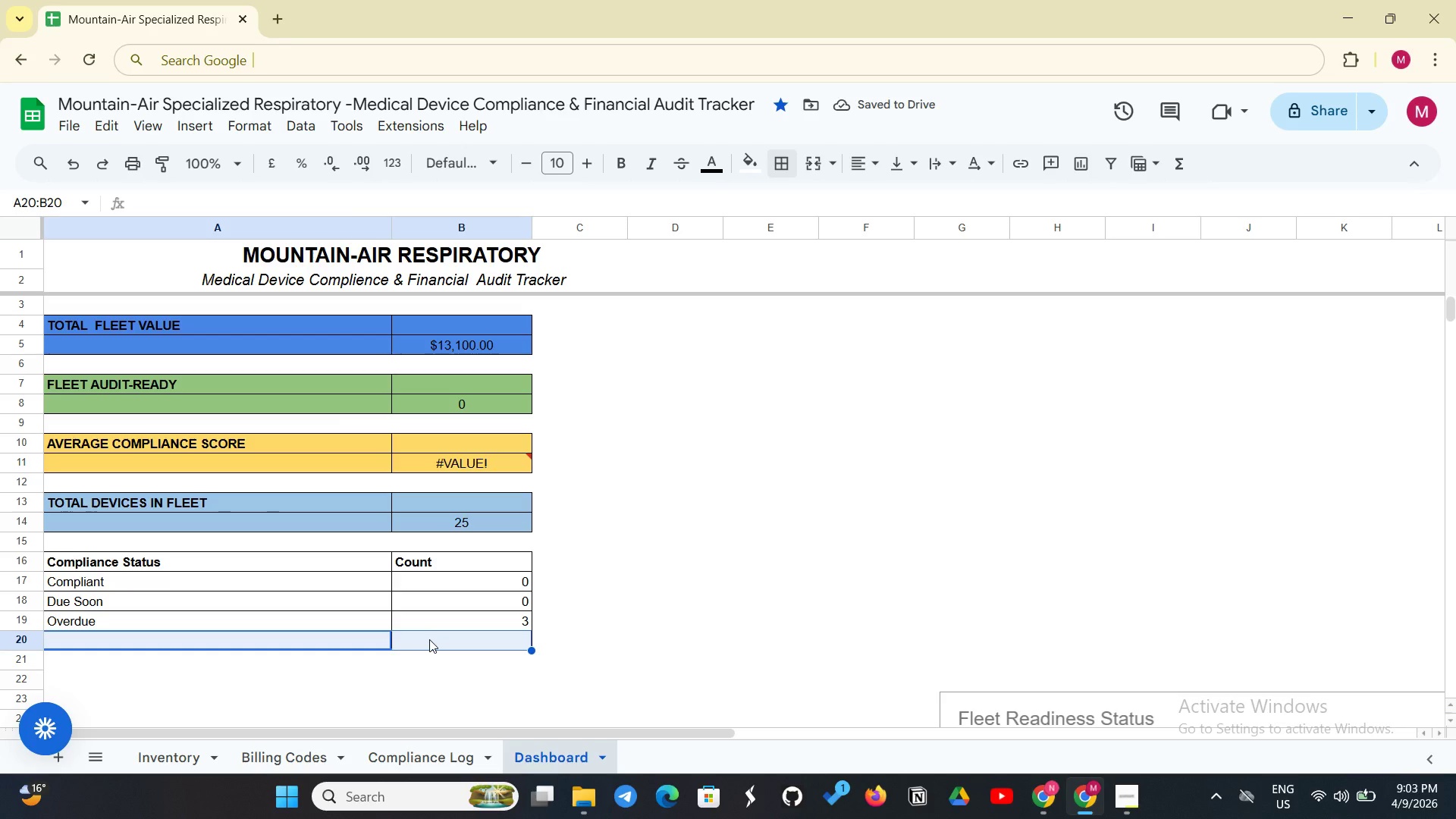 
key(Backspace)
 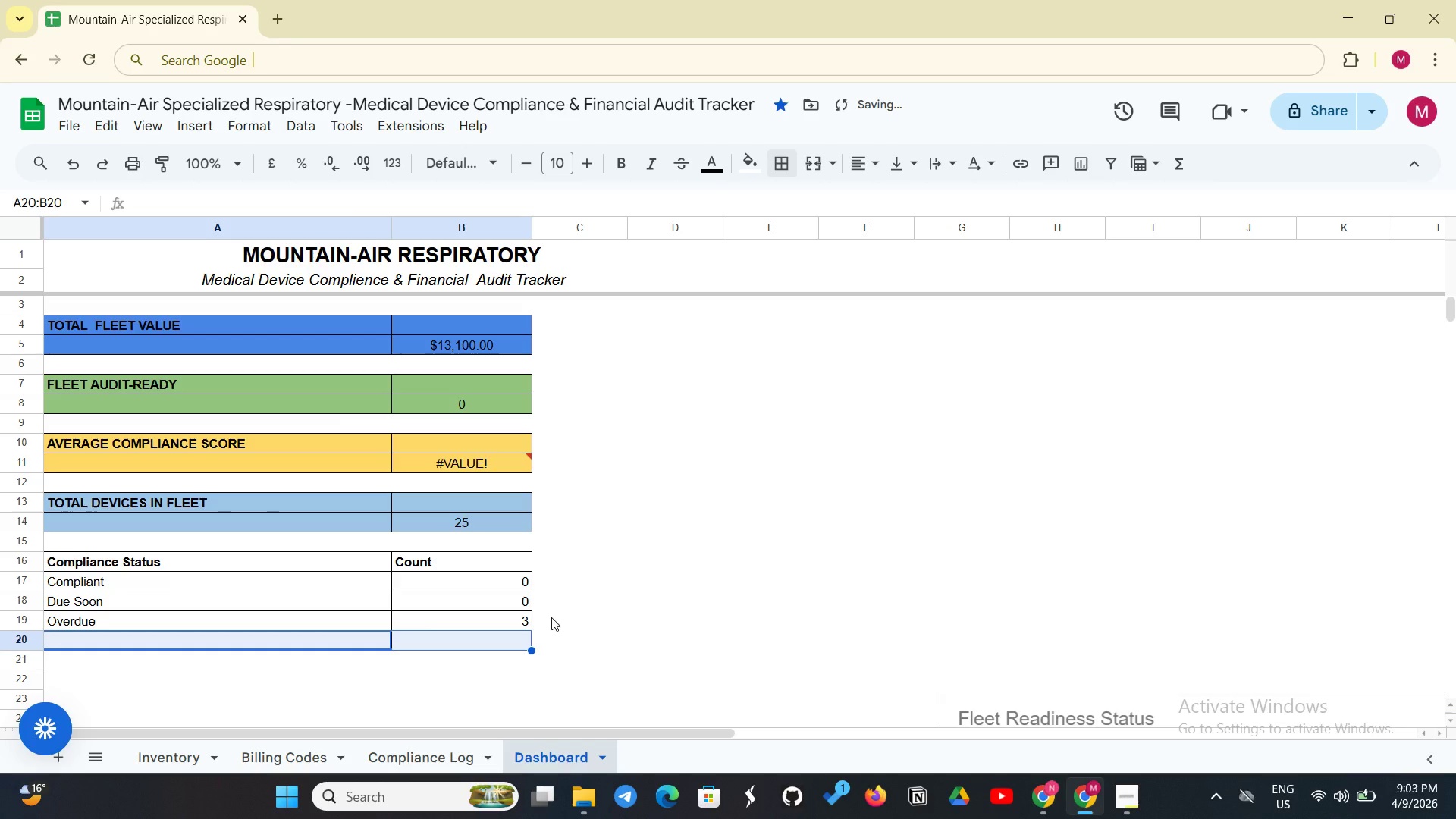 
left_click([560, 617])
 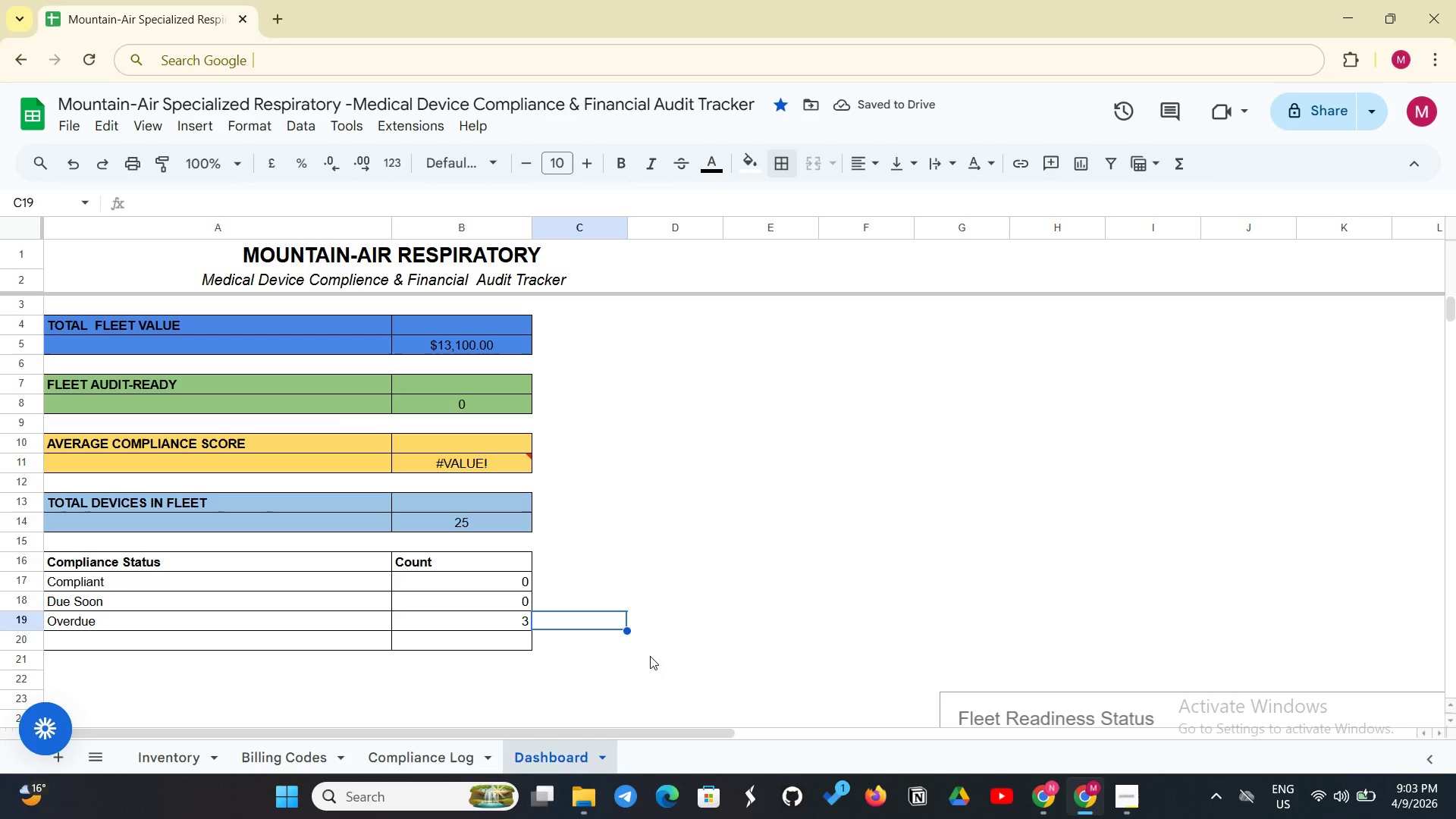 
left_click([650, 656])
 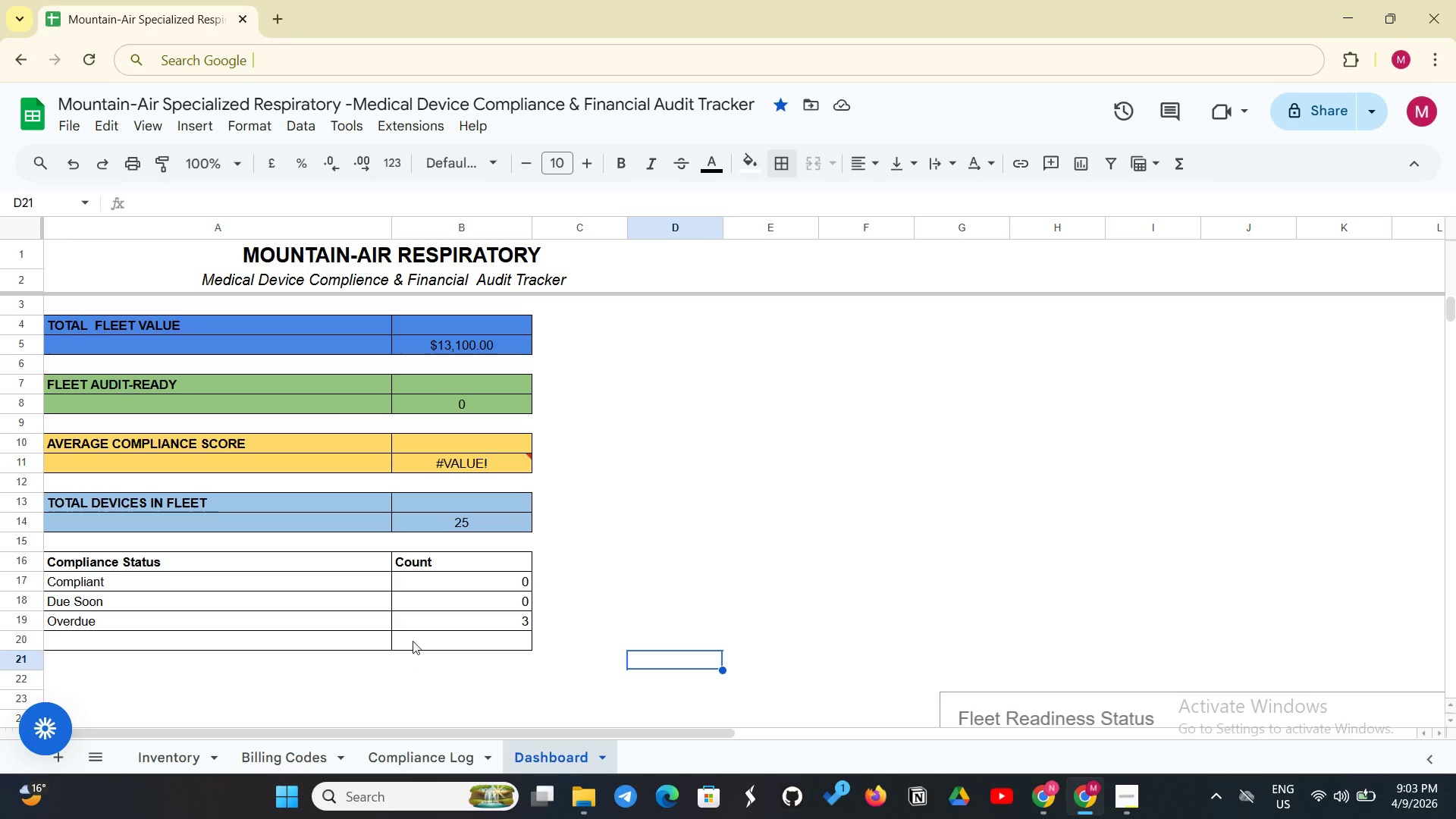 
wait(5.94)
 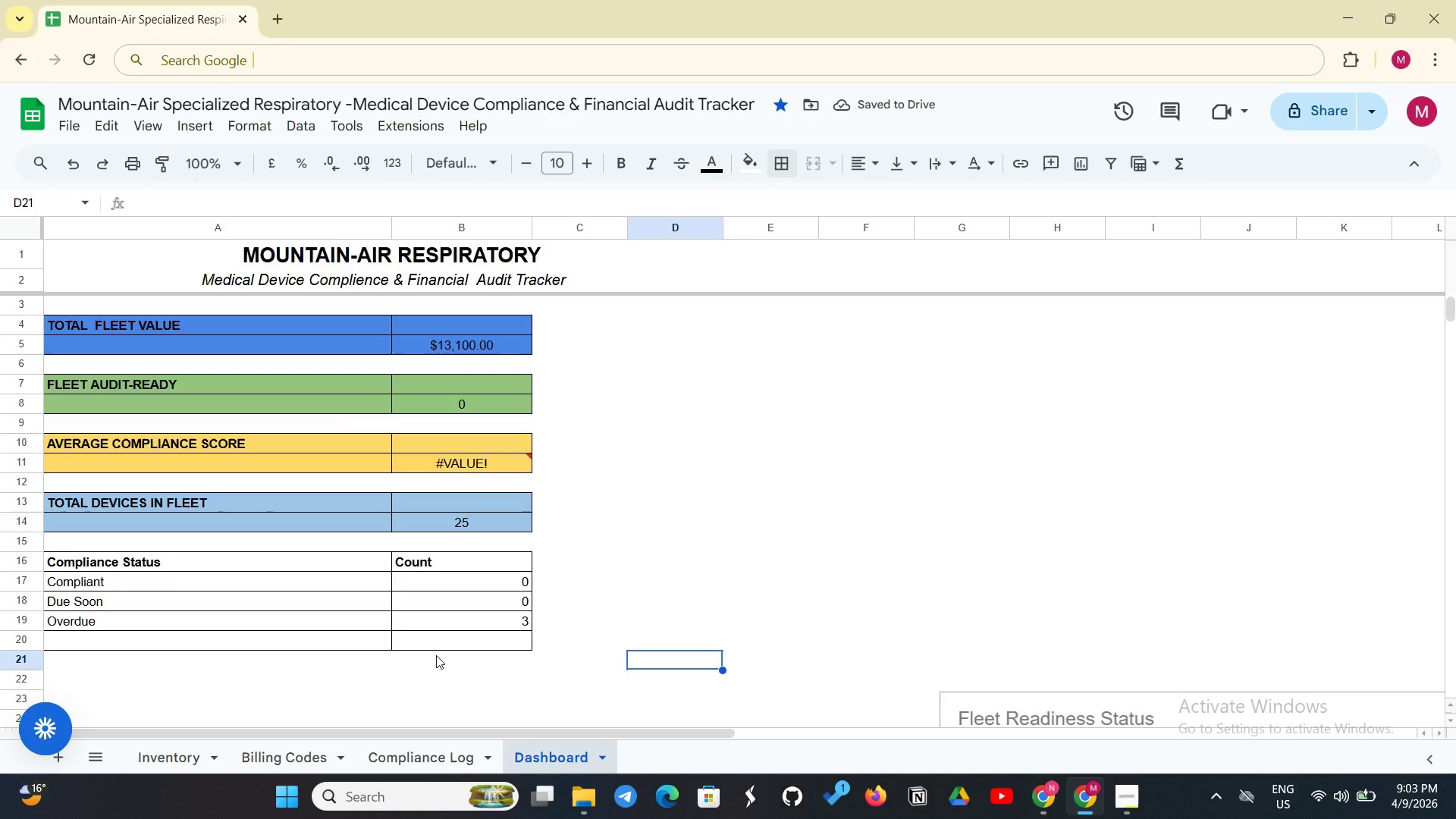 
left_click_drag(start_coordinate=[165, 558], to_coordinate=[525, 638])
 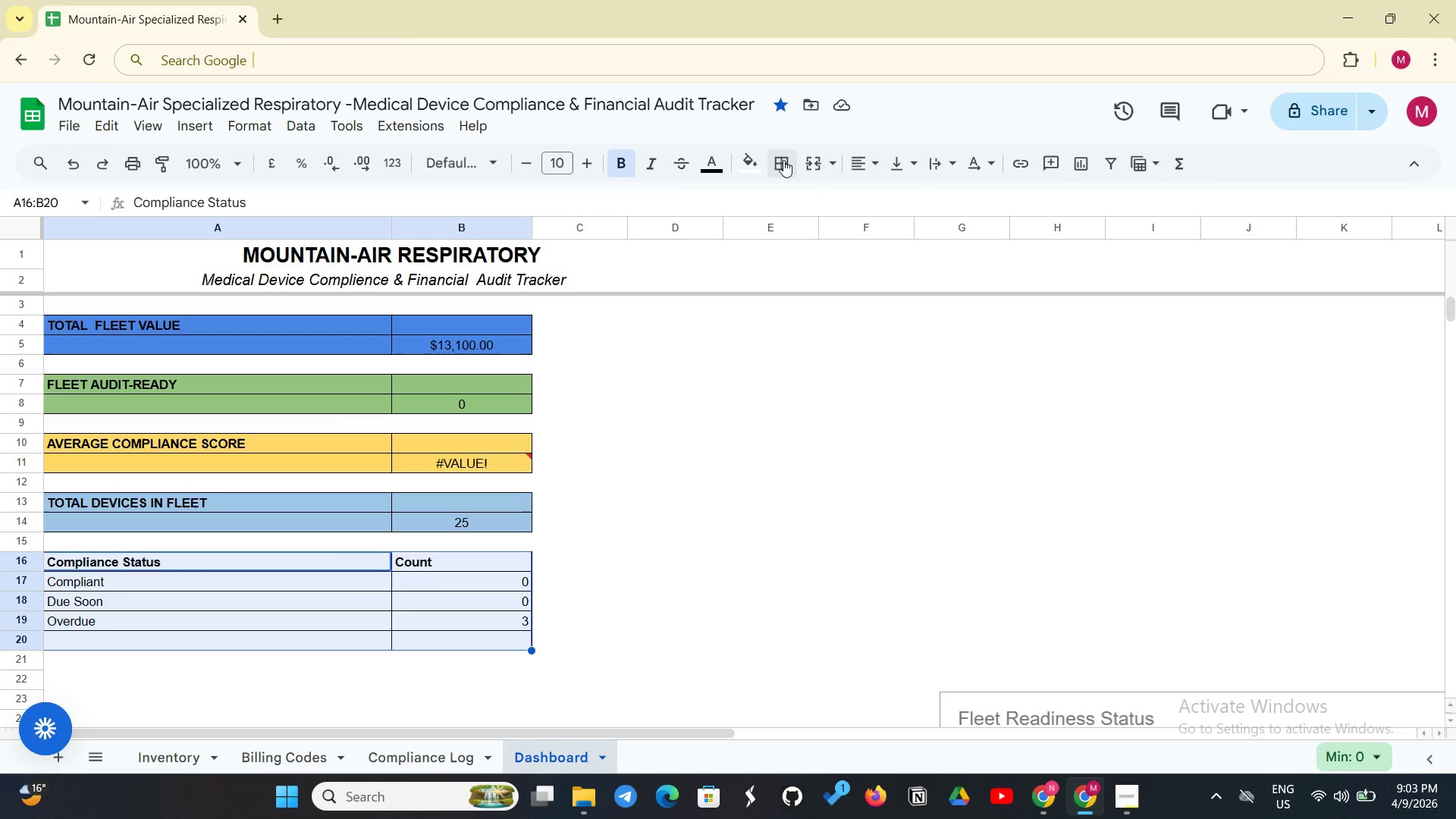 
left_click([783, 160])
 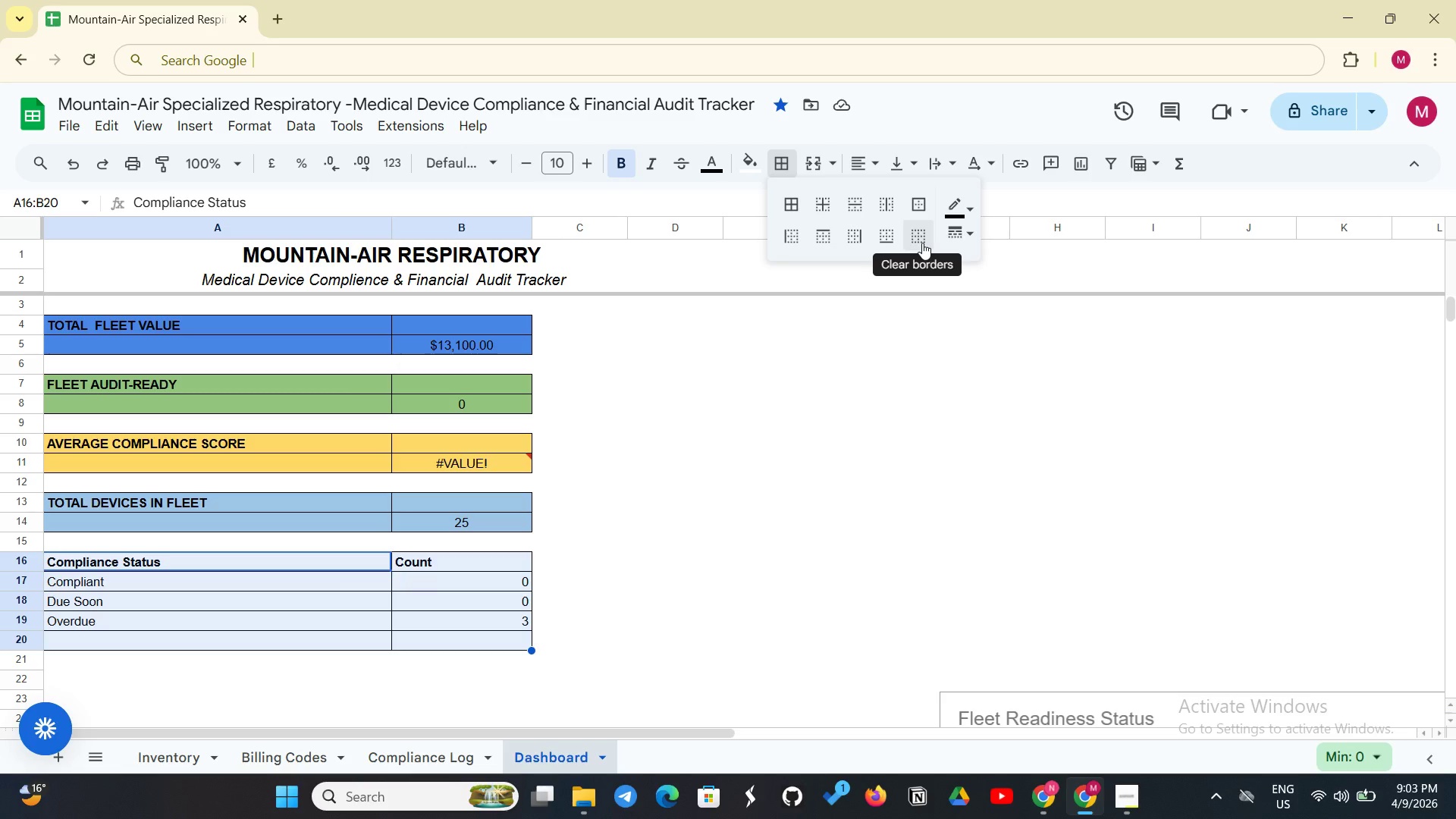 
wait(5.61)
 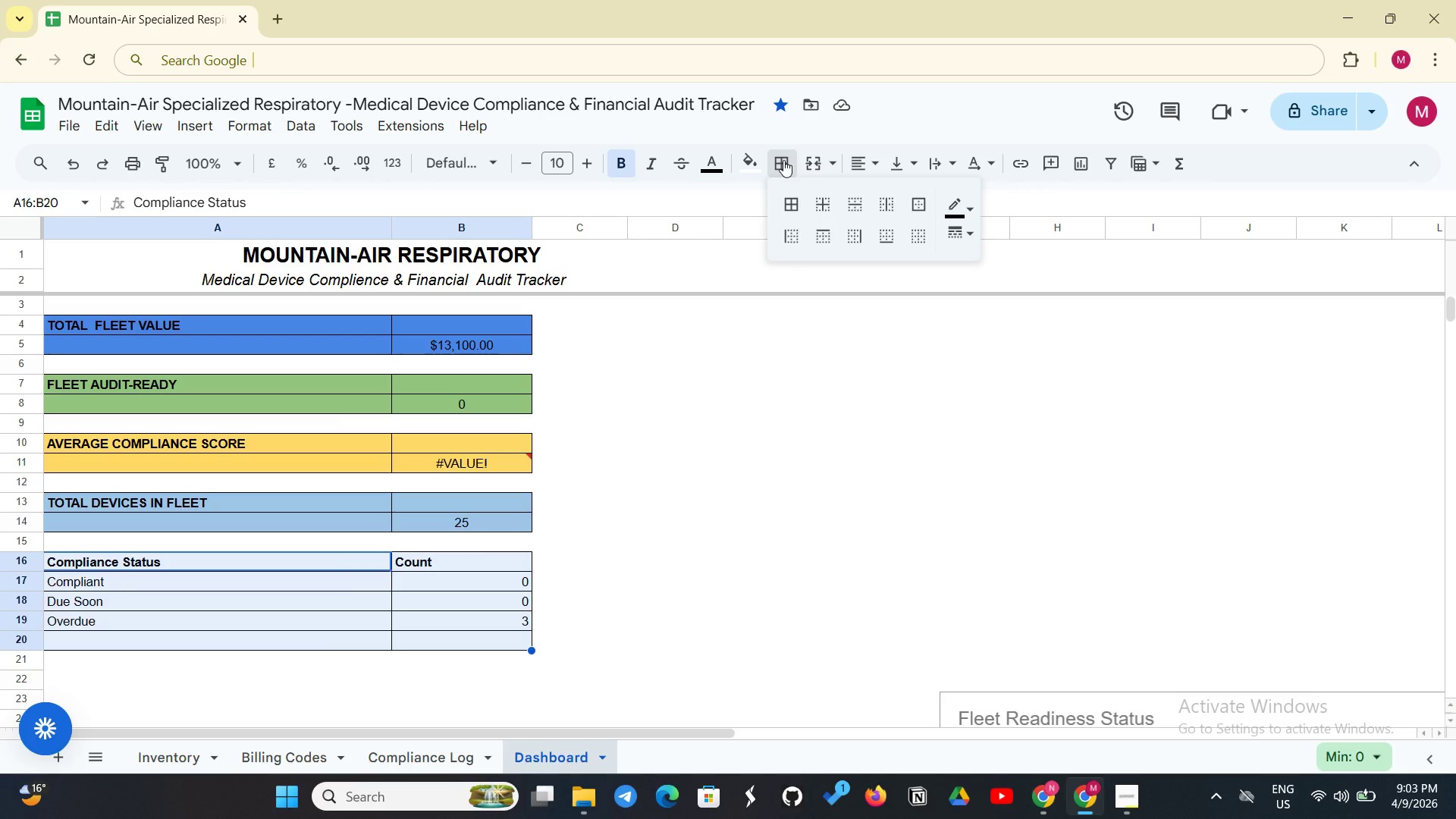 
left_click([922, 243])
 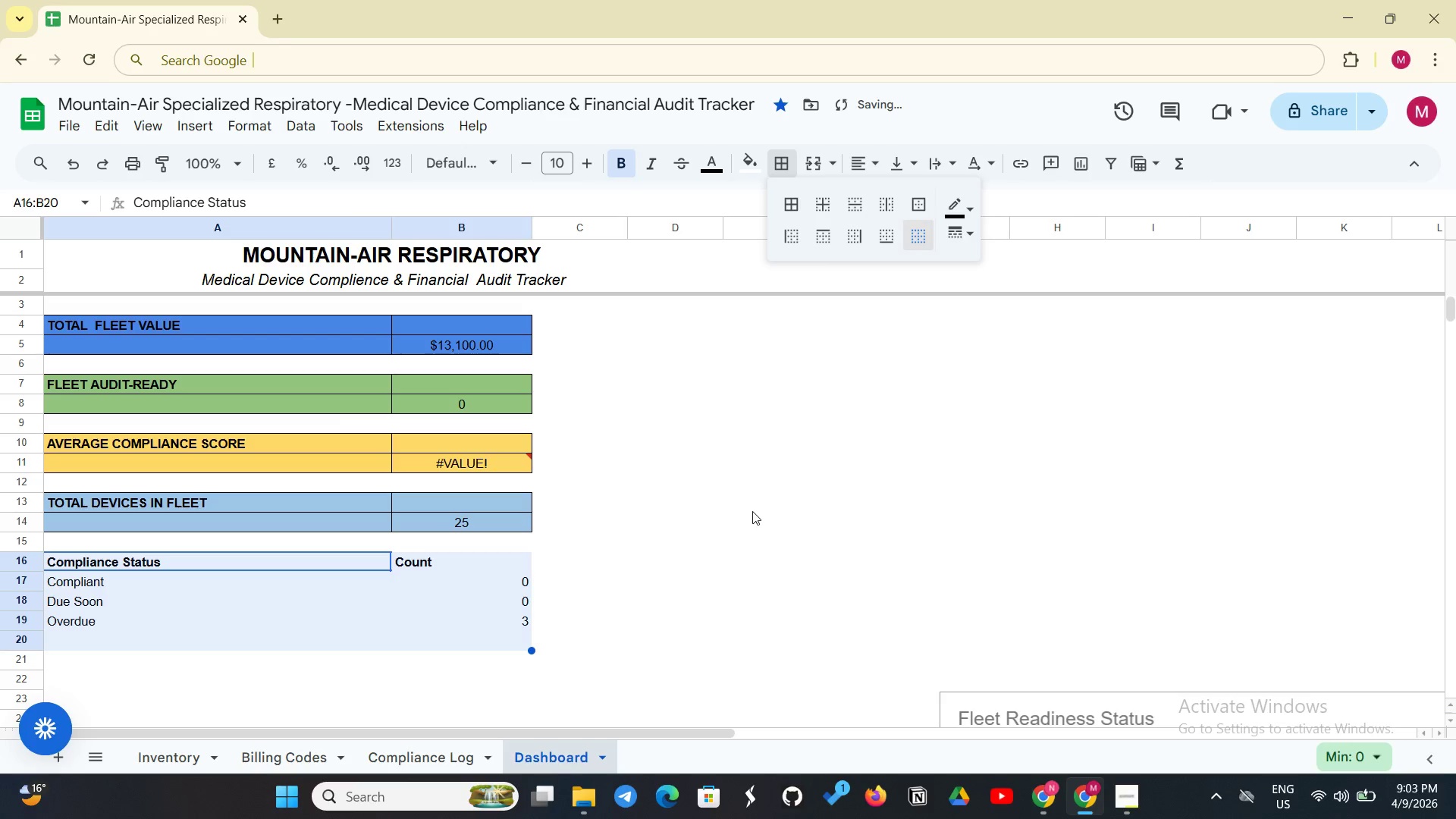 
left_click([714, 538])
 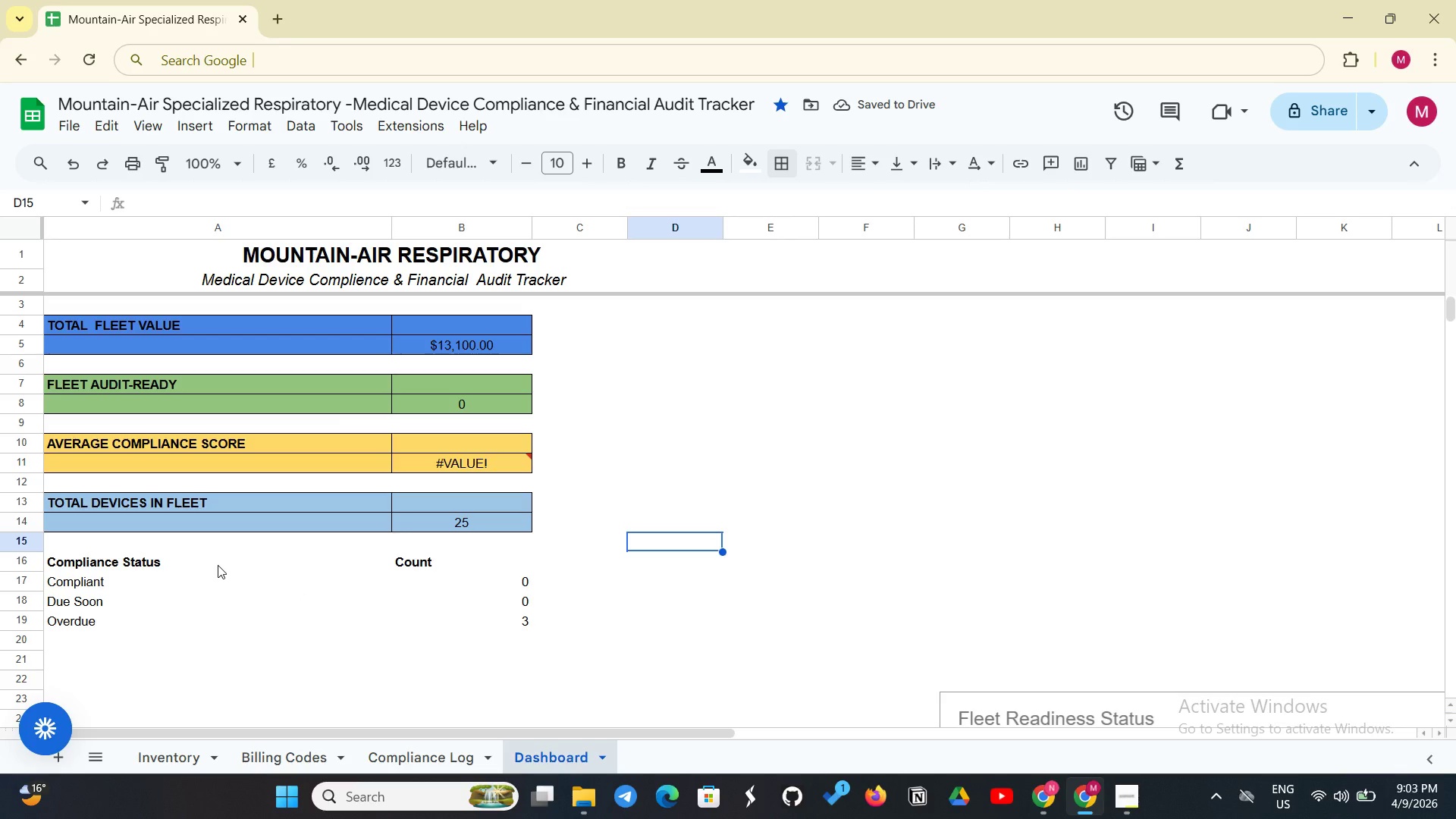 
left_click_drag(start_coordinate=[218, 565], to_coordinate=[499, 616])
 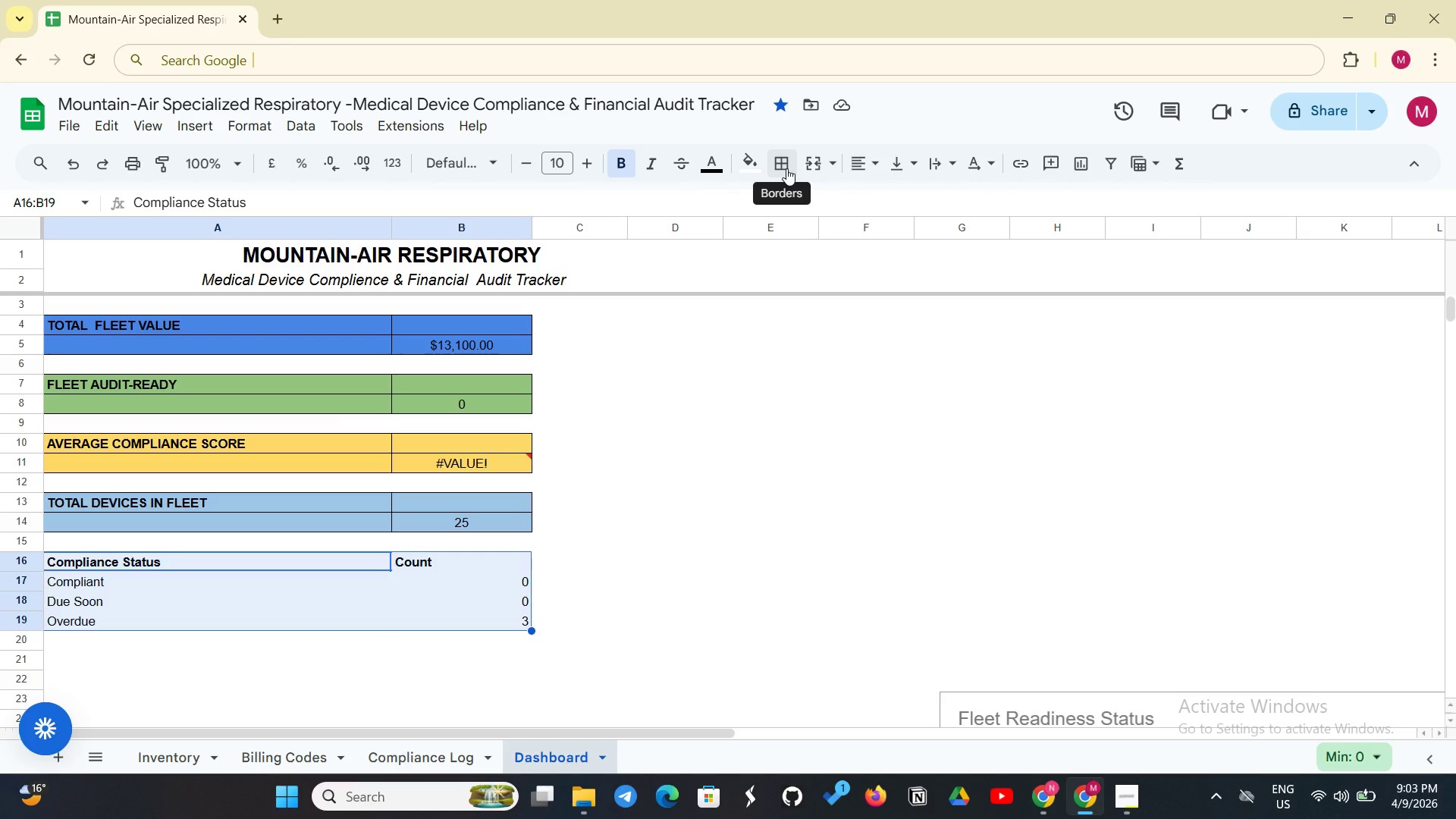 
left_click([786, 168])
 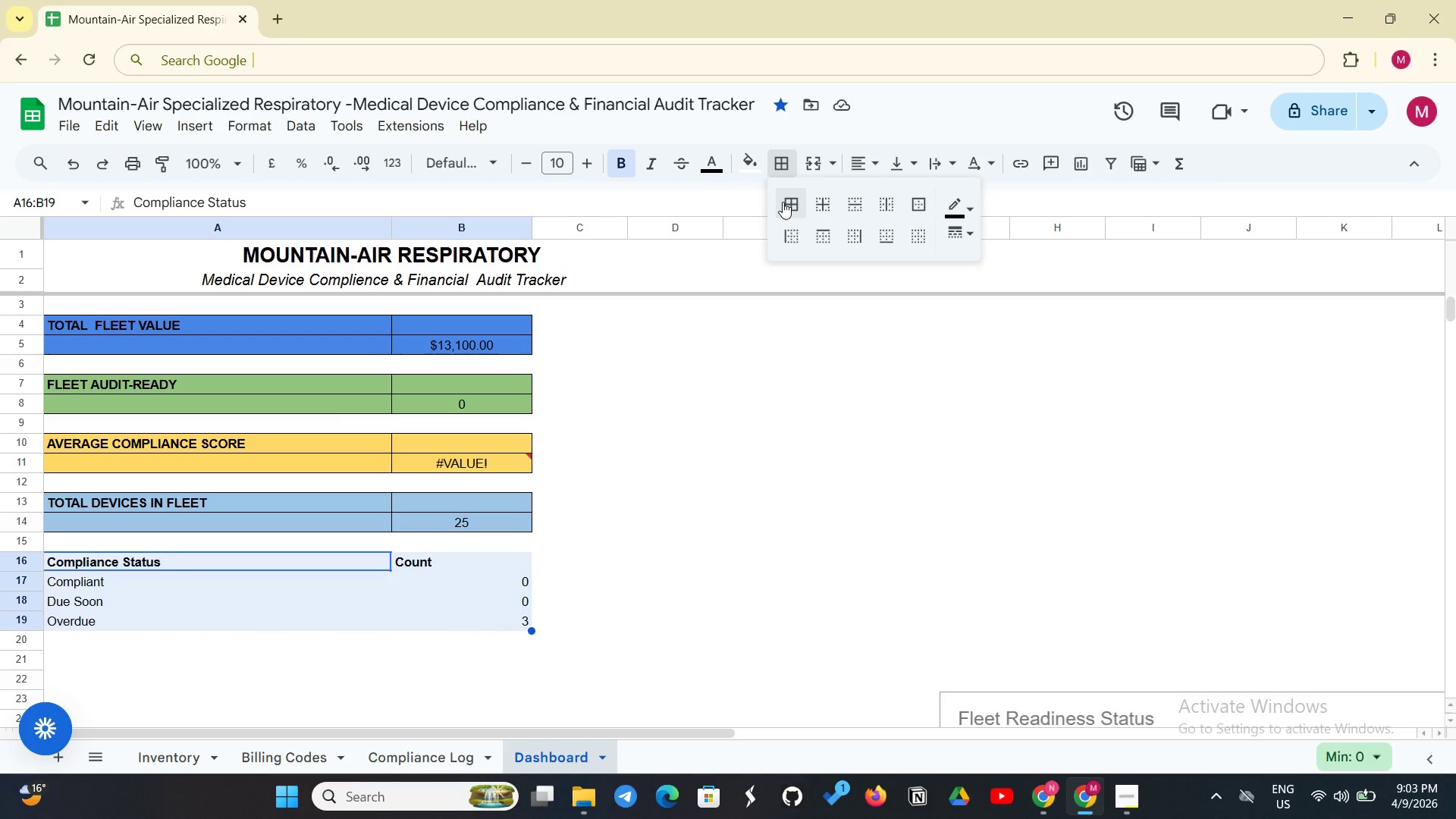 
left_click([783, 202])
 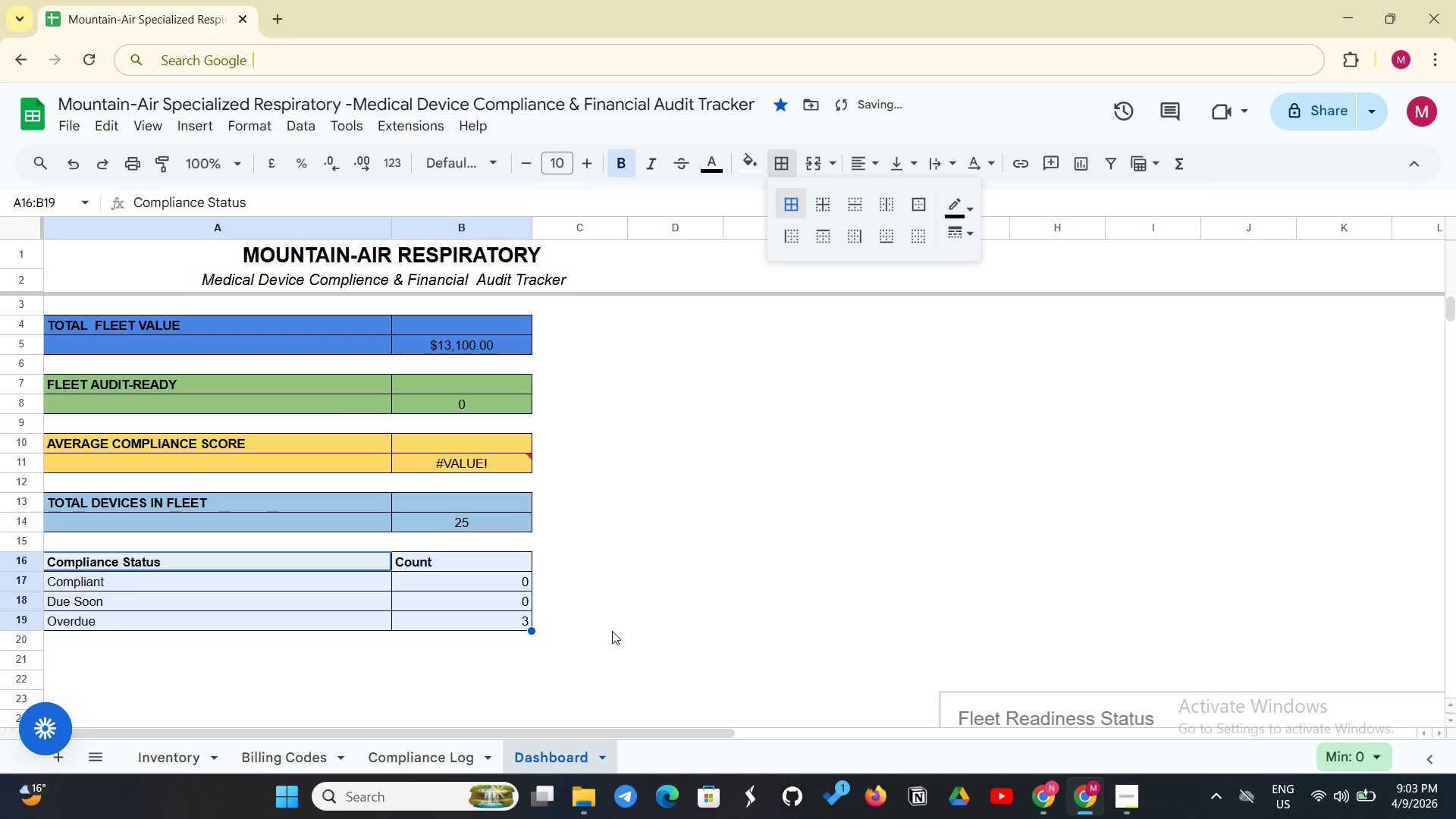 
left_click([612, 631])
 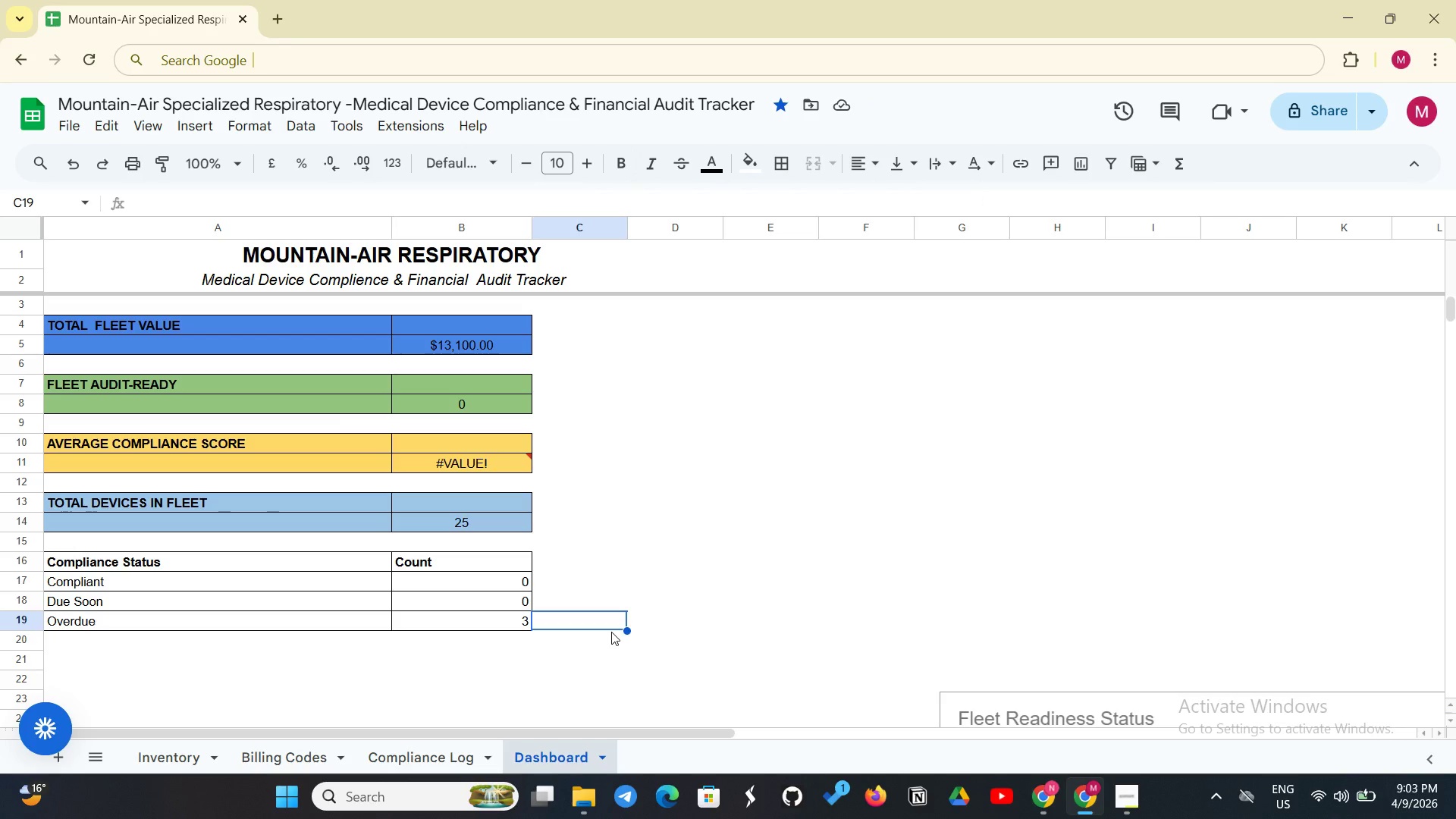 
wait(10.98)
 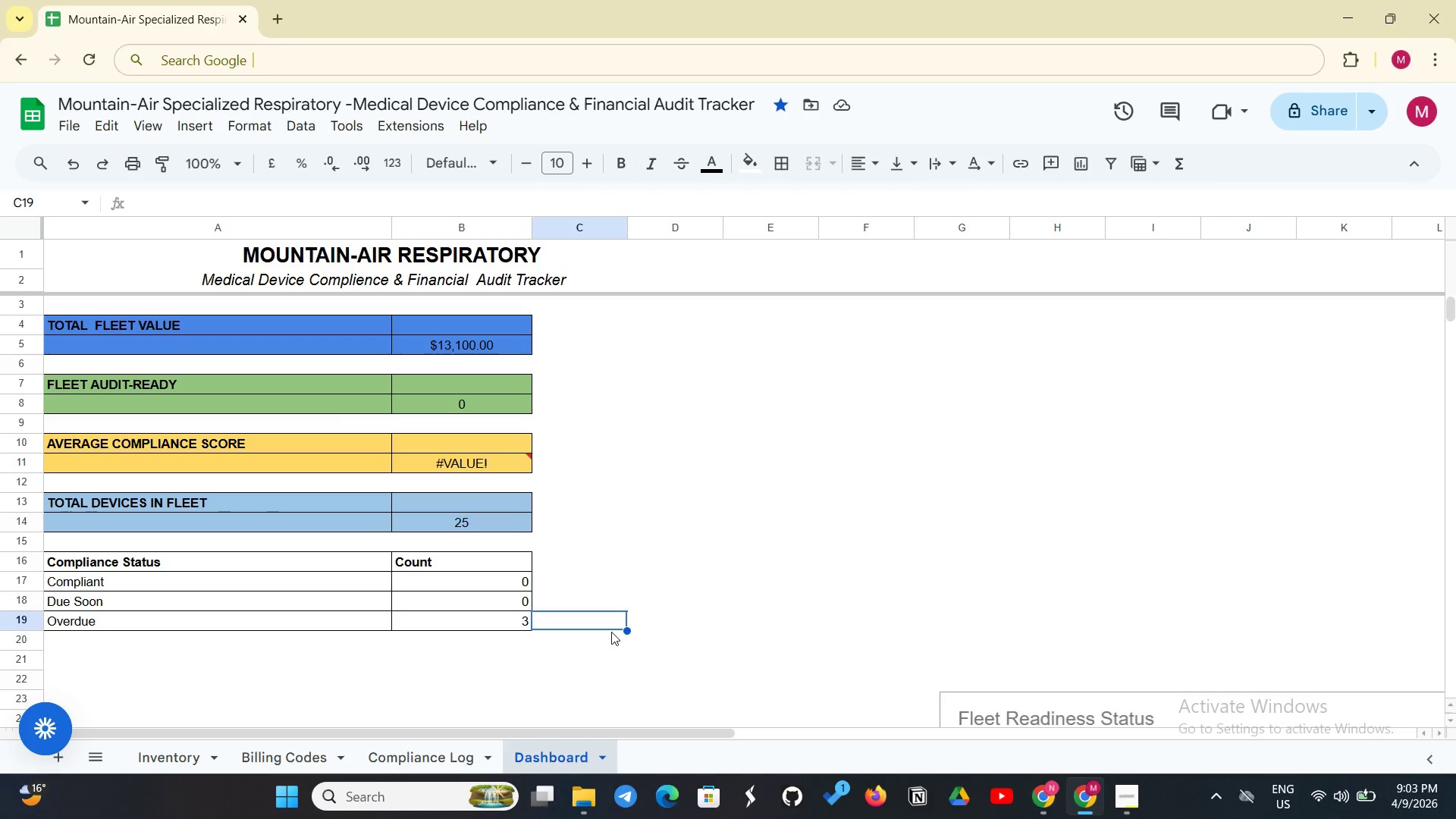 
left_click([1134, 806])